 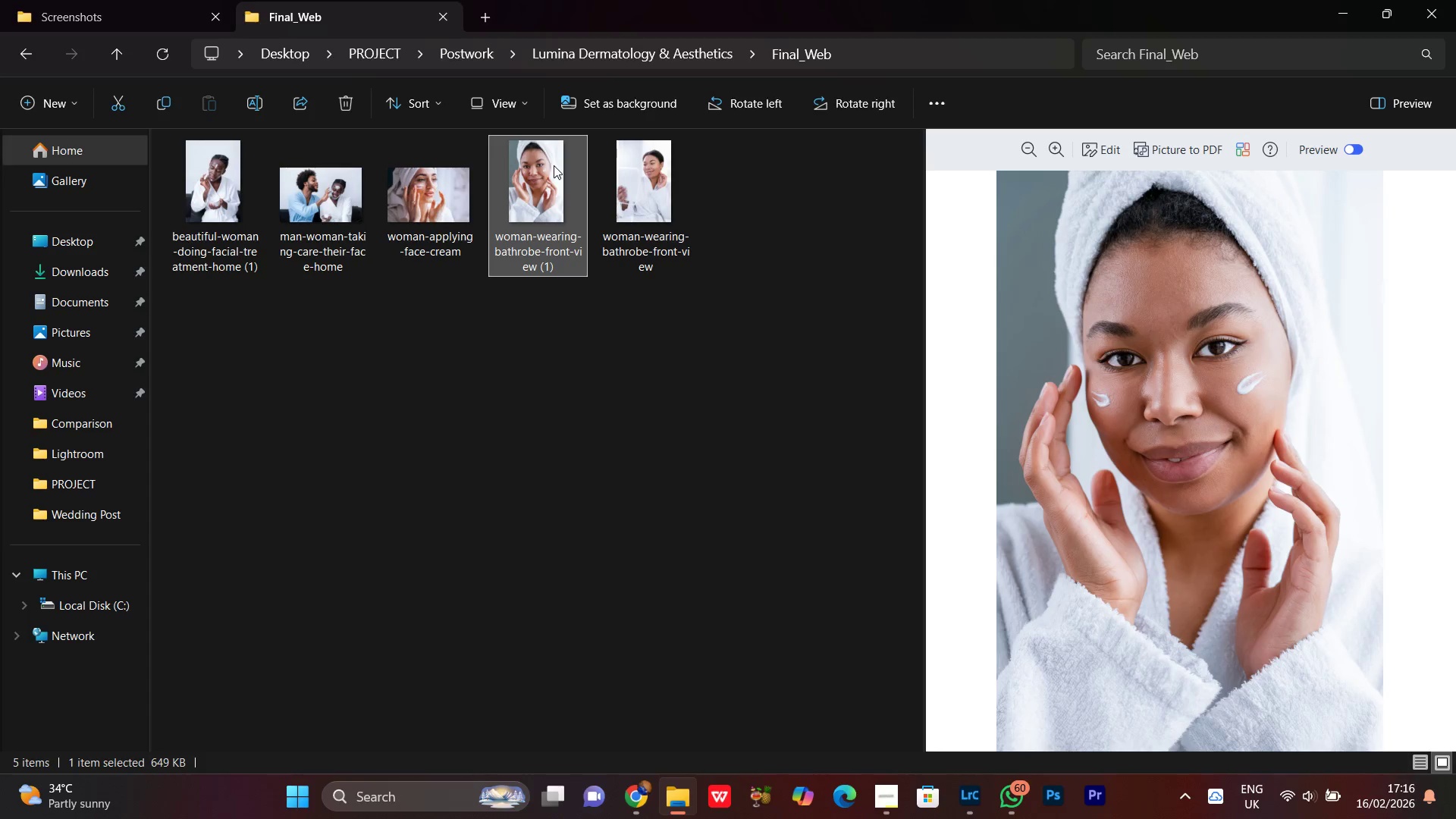 
right_click([541, 184])
 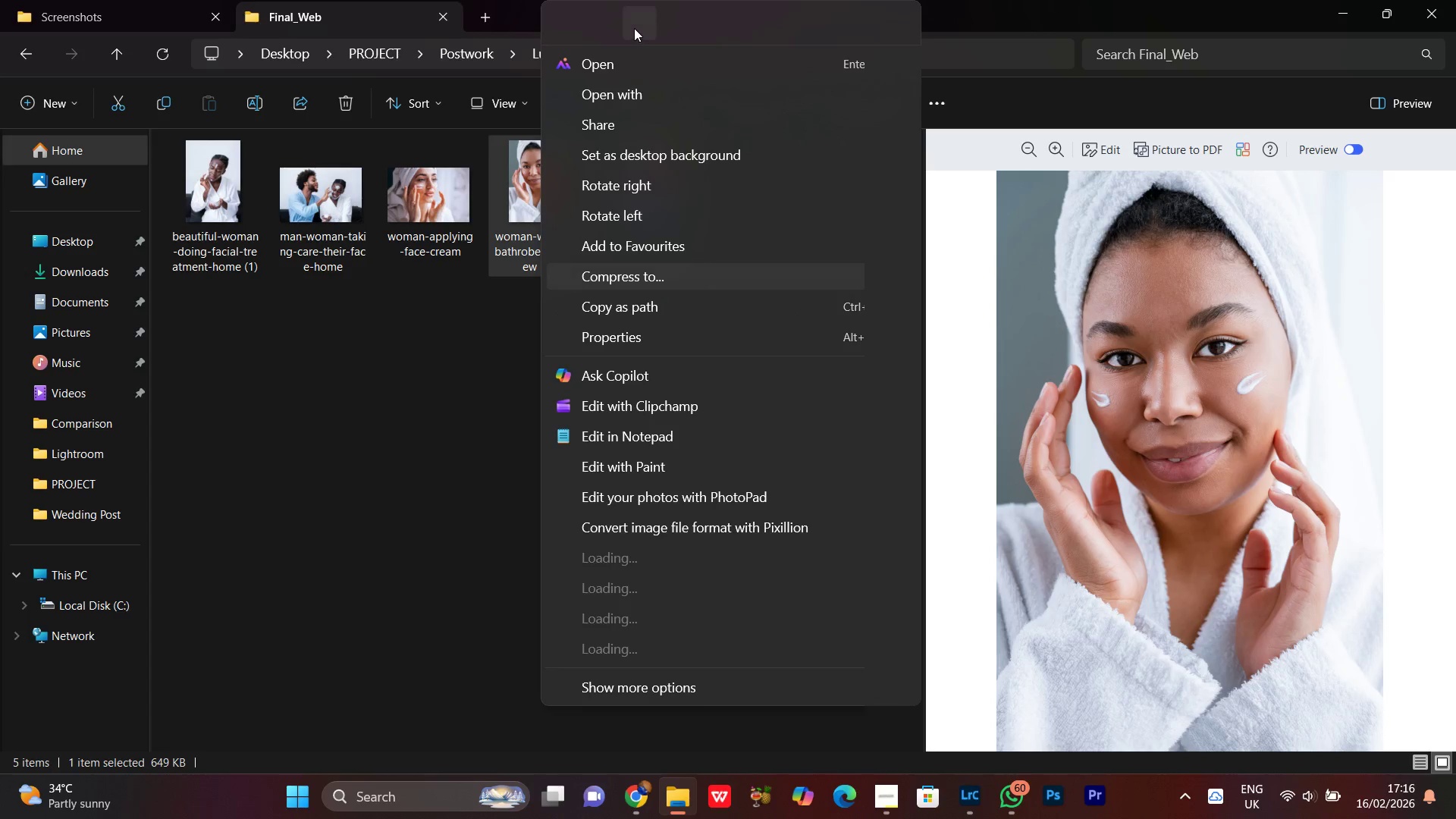 
left_click([634, 27])
 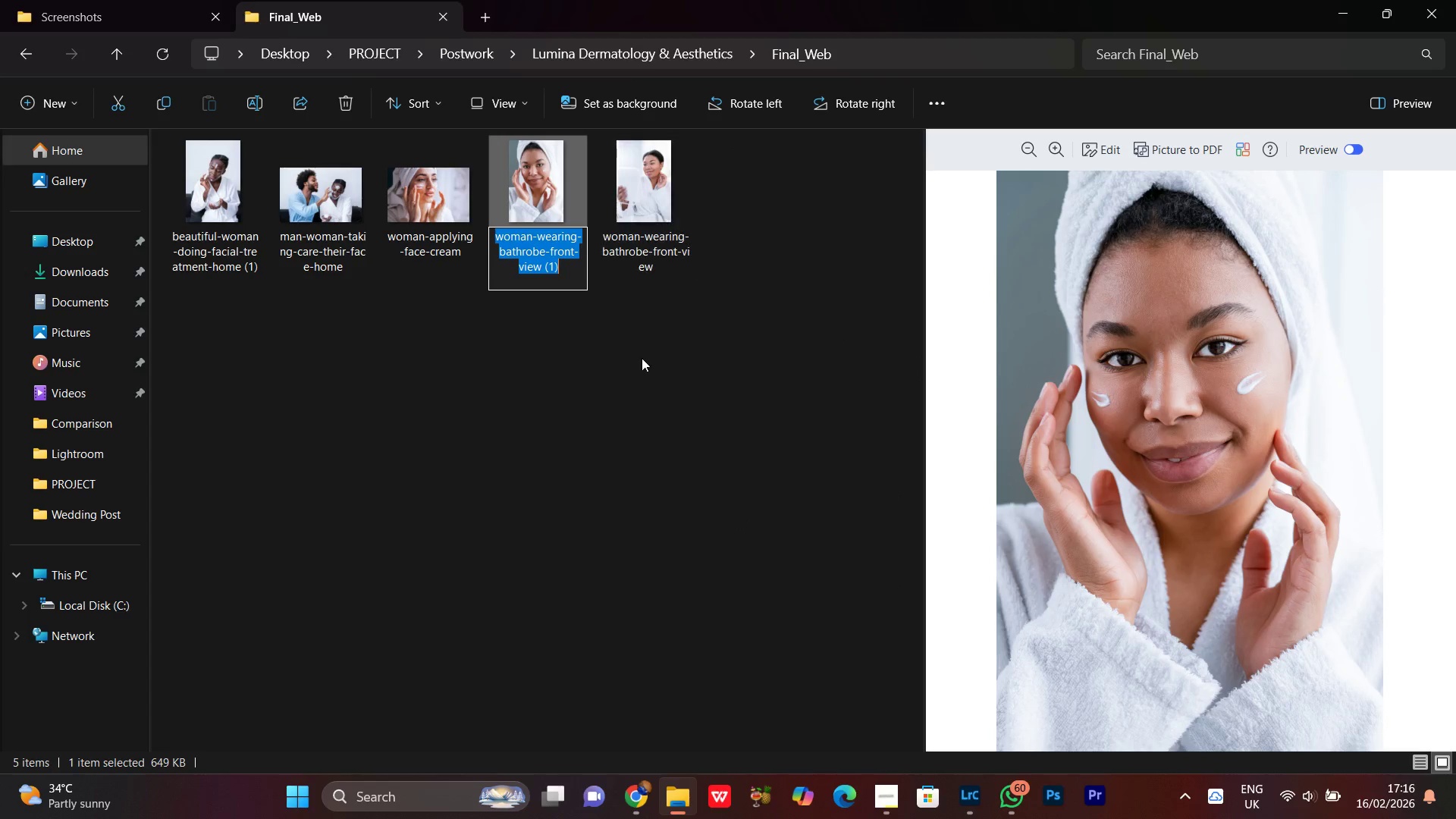 
key(Control+V)
 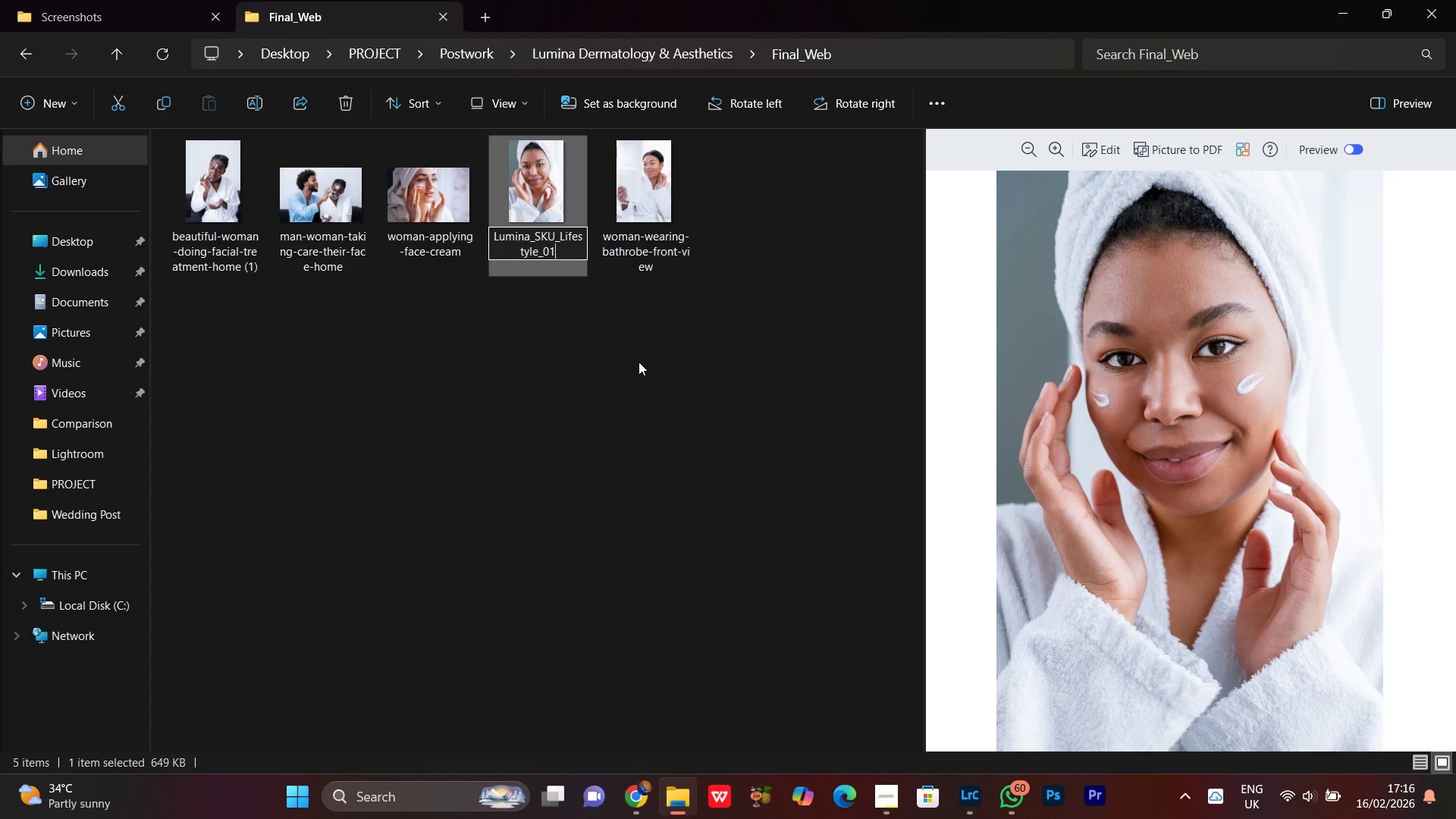 
key(Enter)
 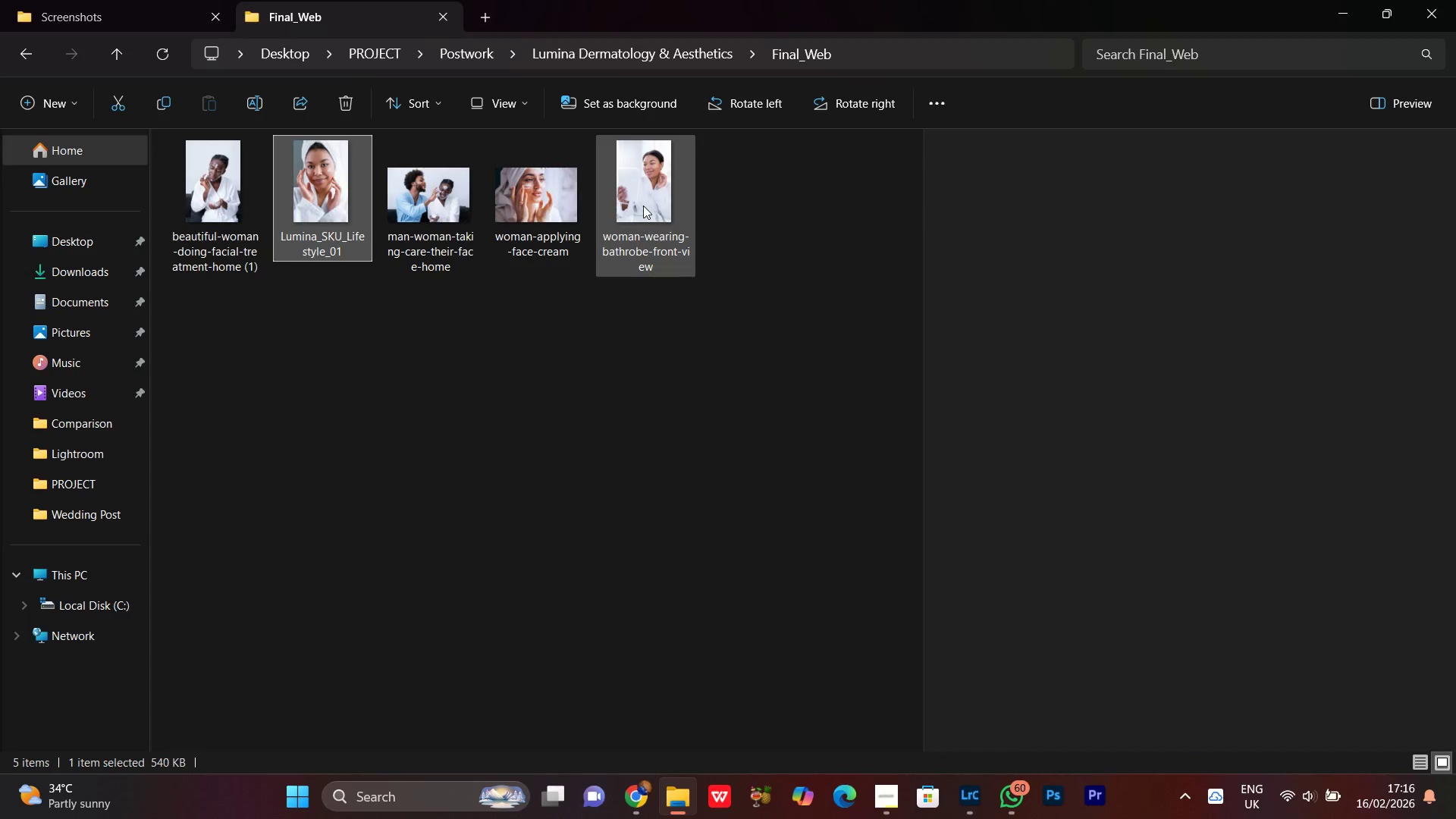 
right_click([643, 205])
 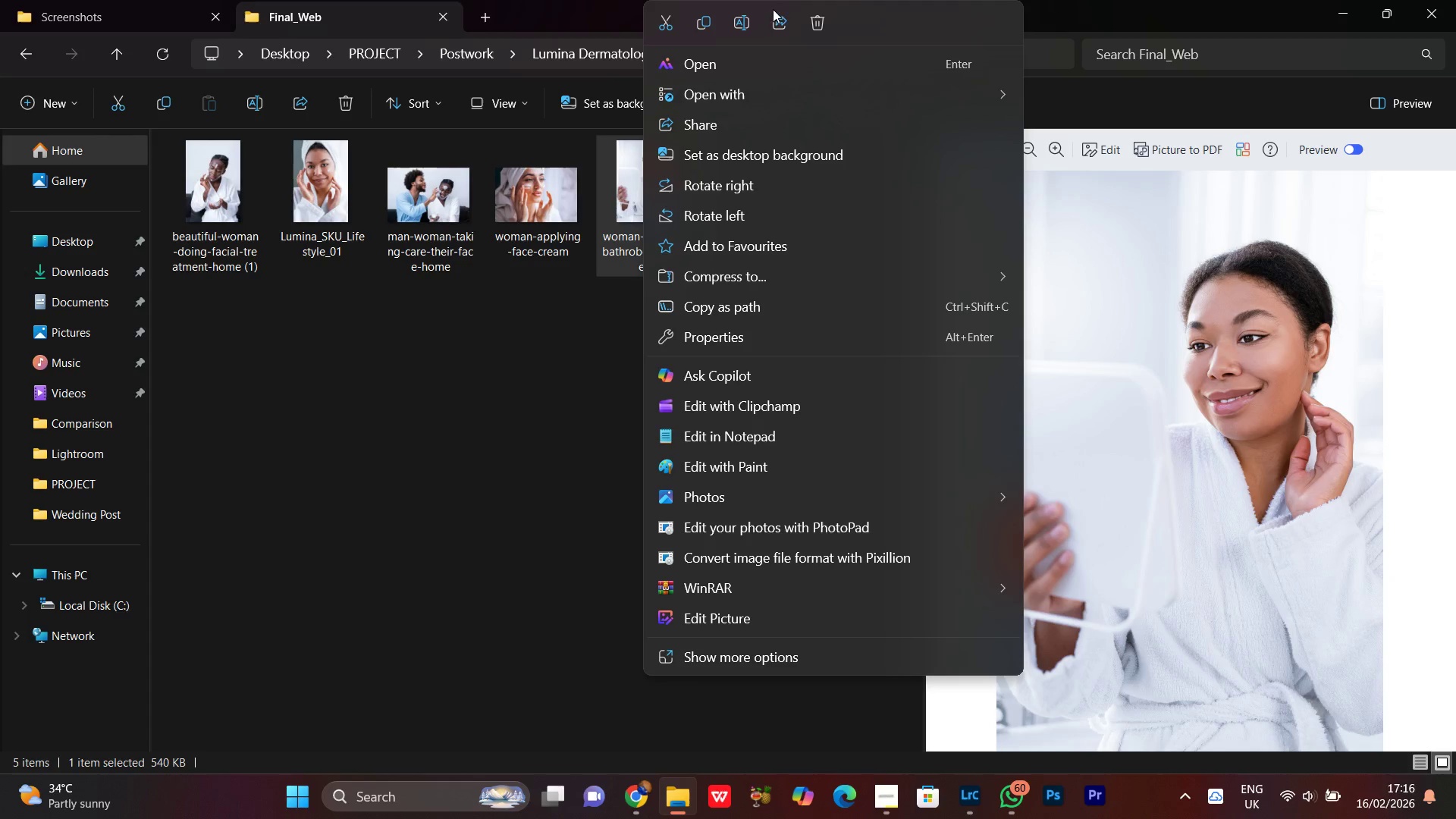 
left_click([742, 24])
 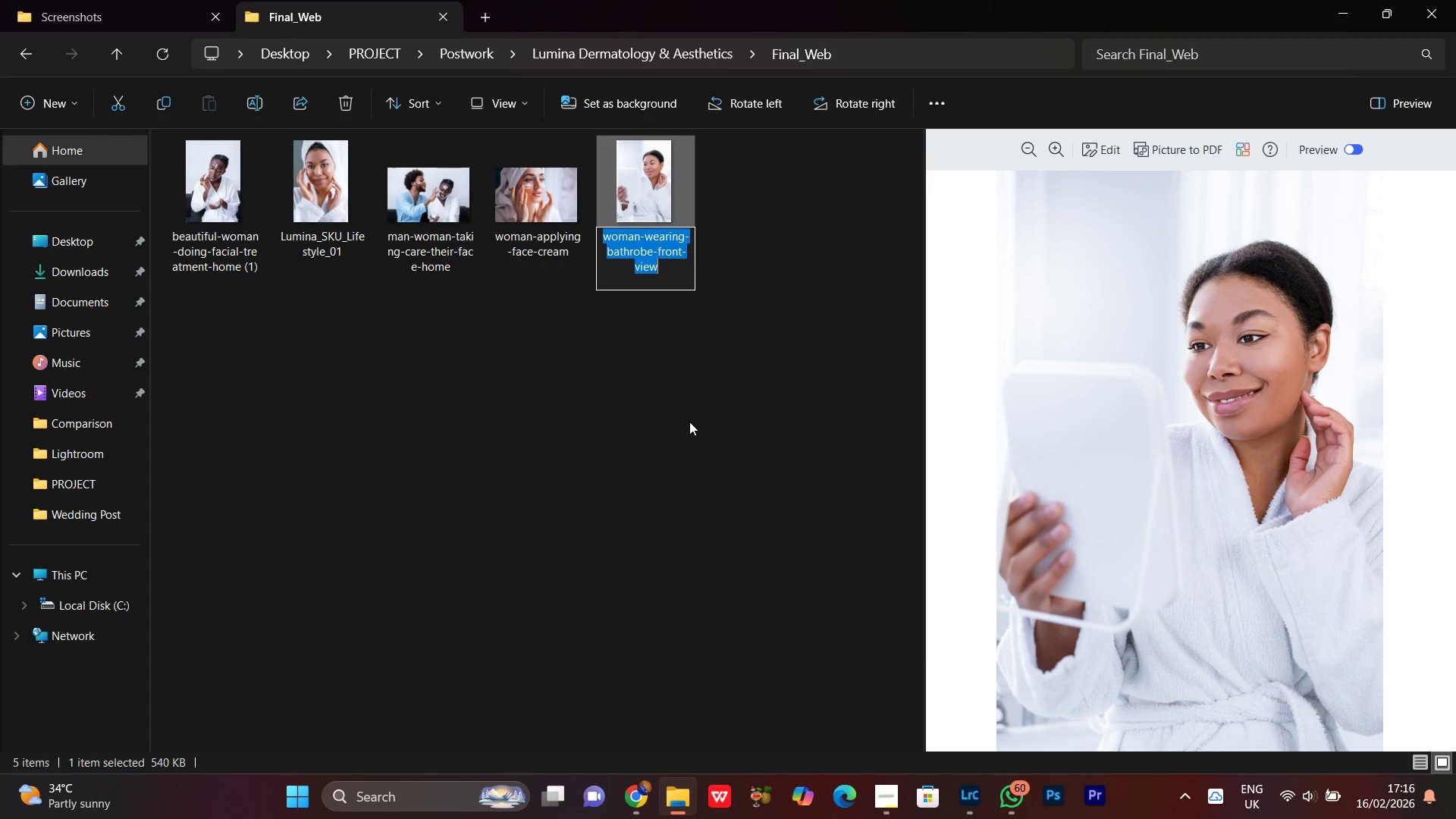 
key(Control+V)
 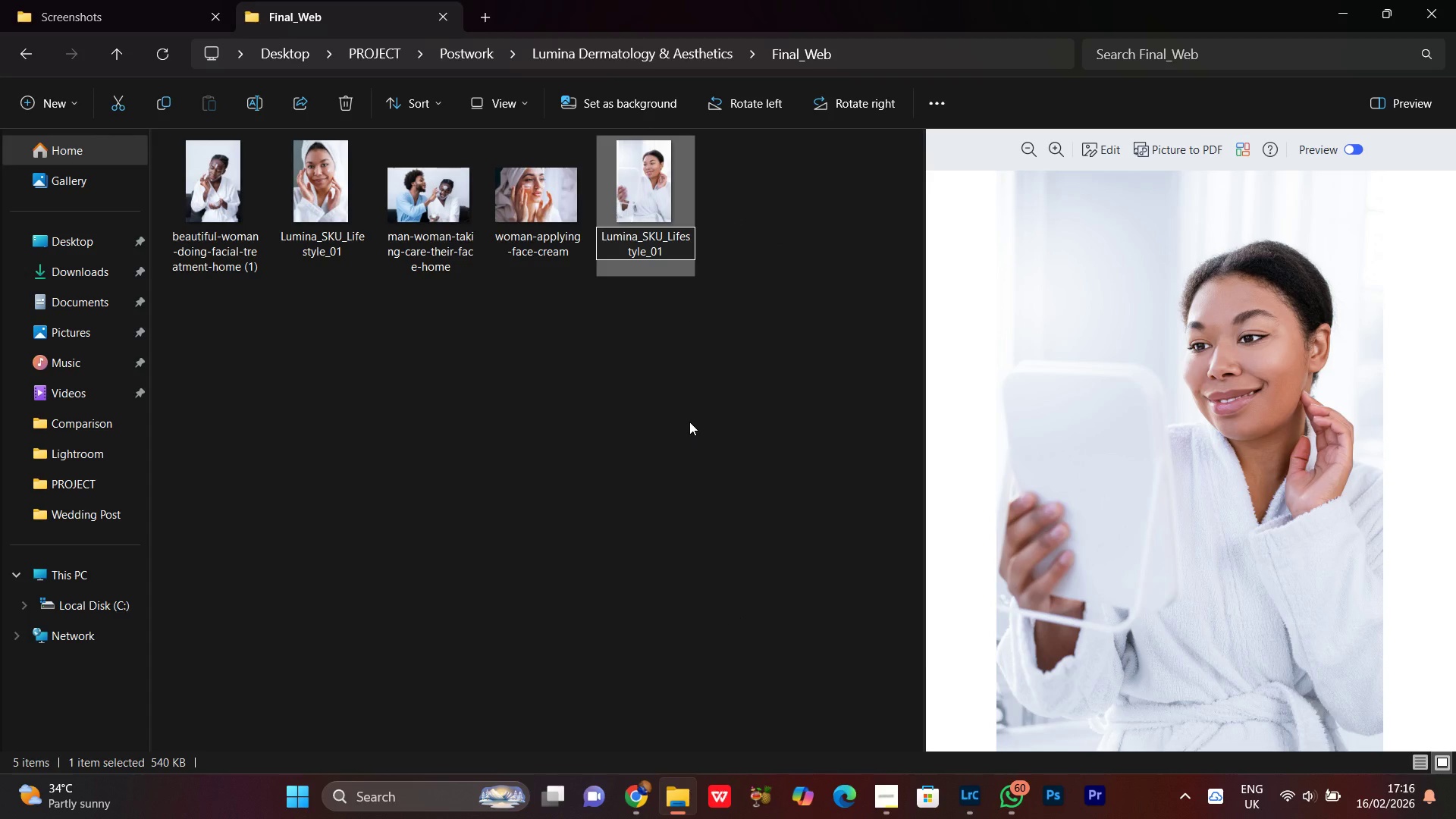 
key(Backspace)
 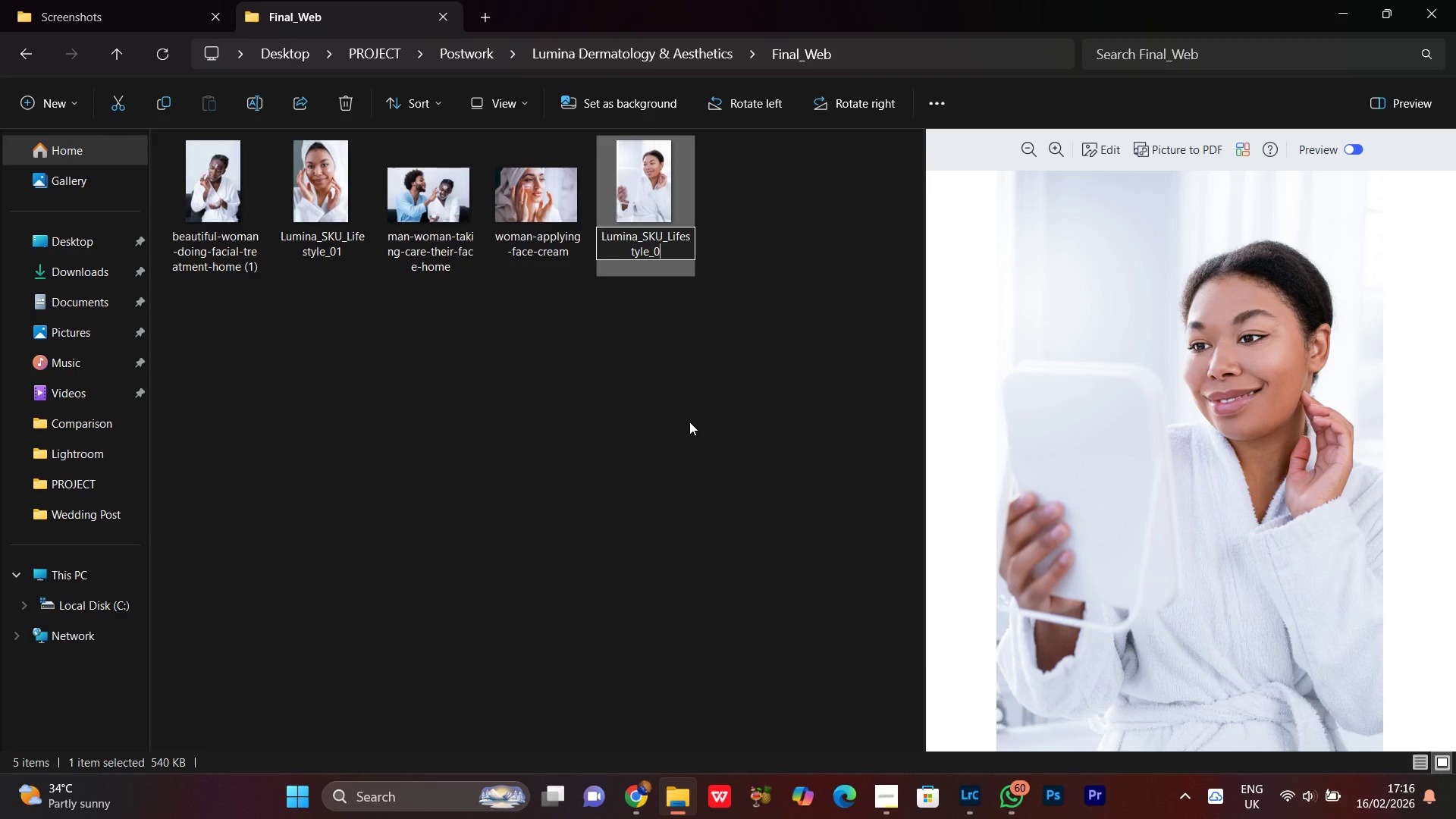 
key(2)
 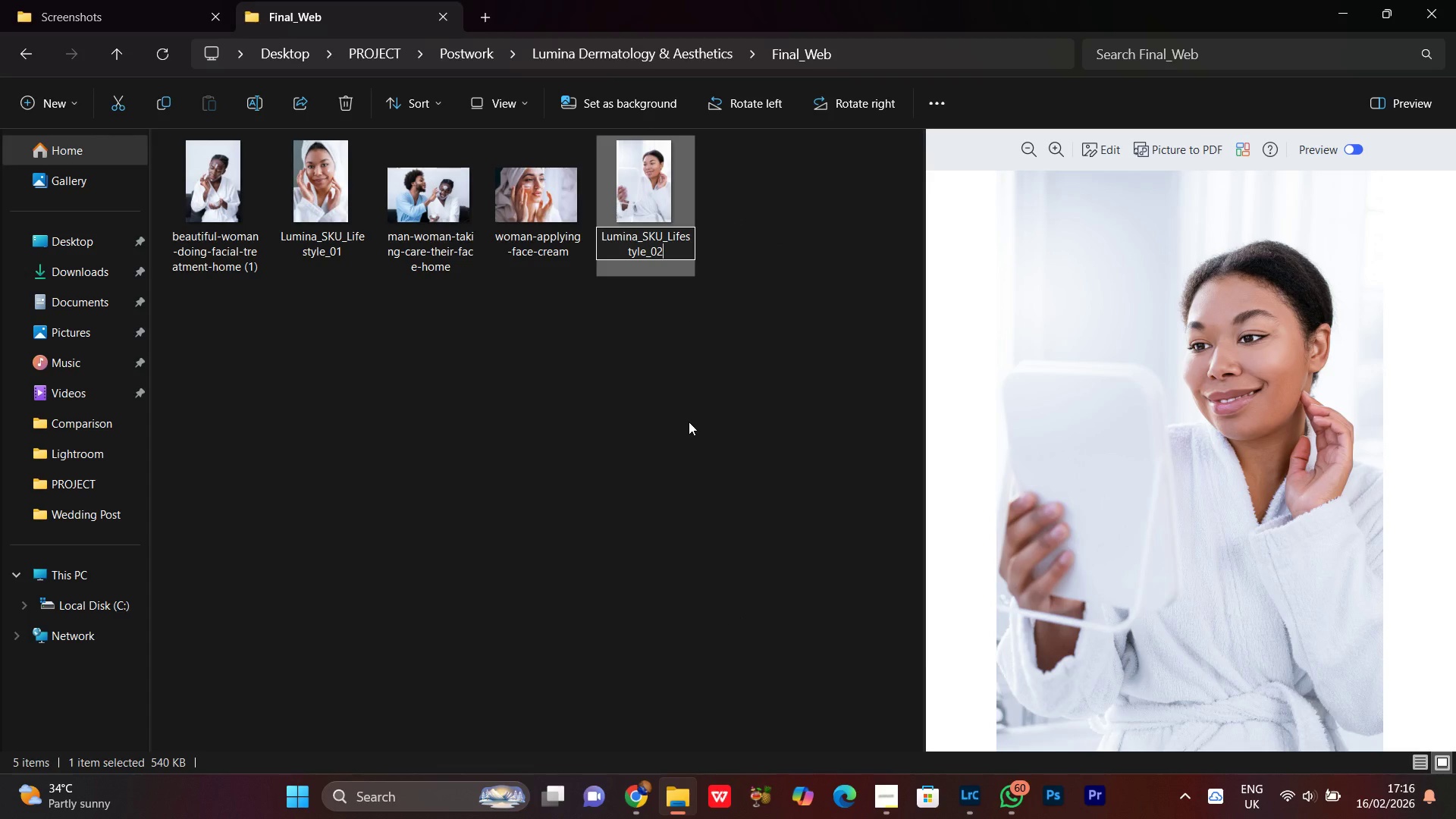 
key(Enter)
 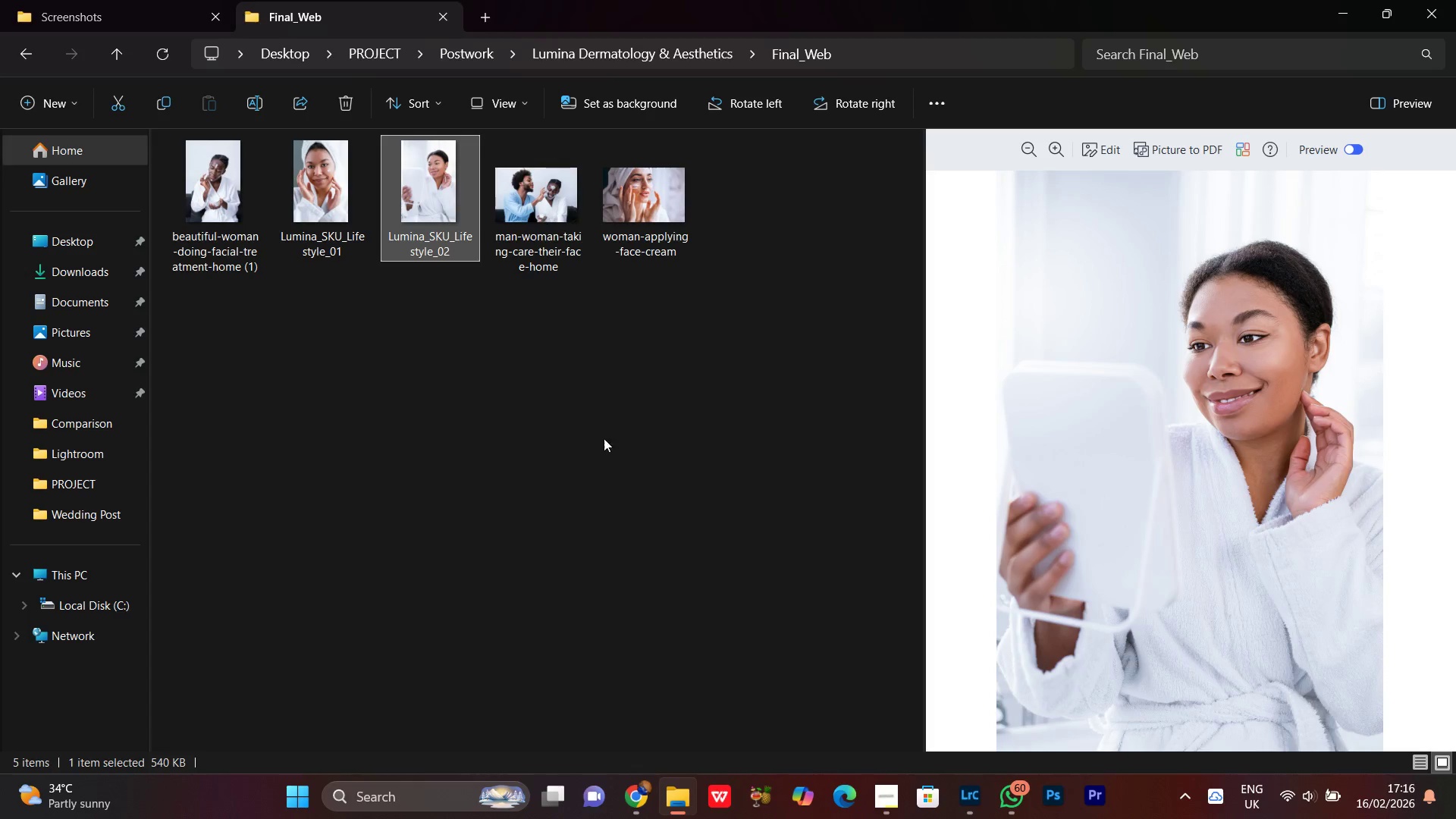 
left_click([595, 460])
 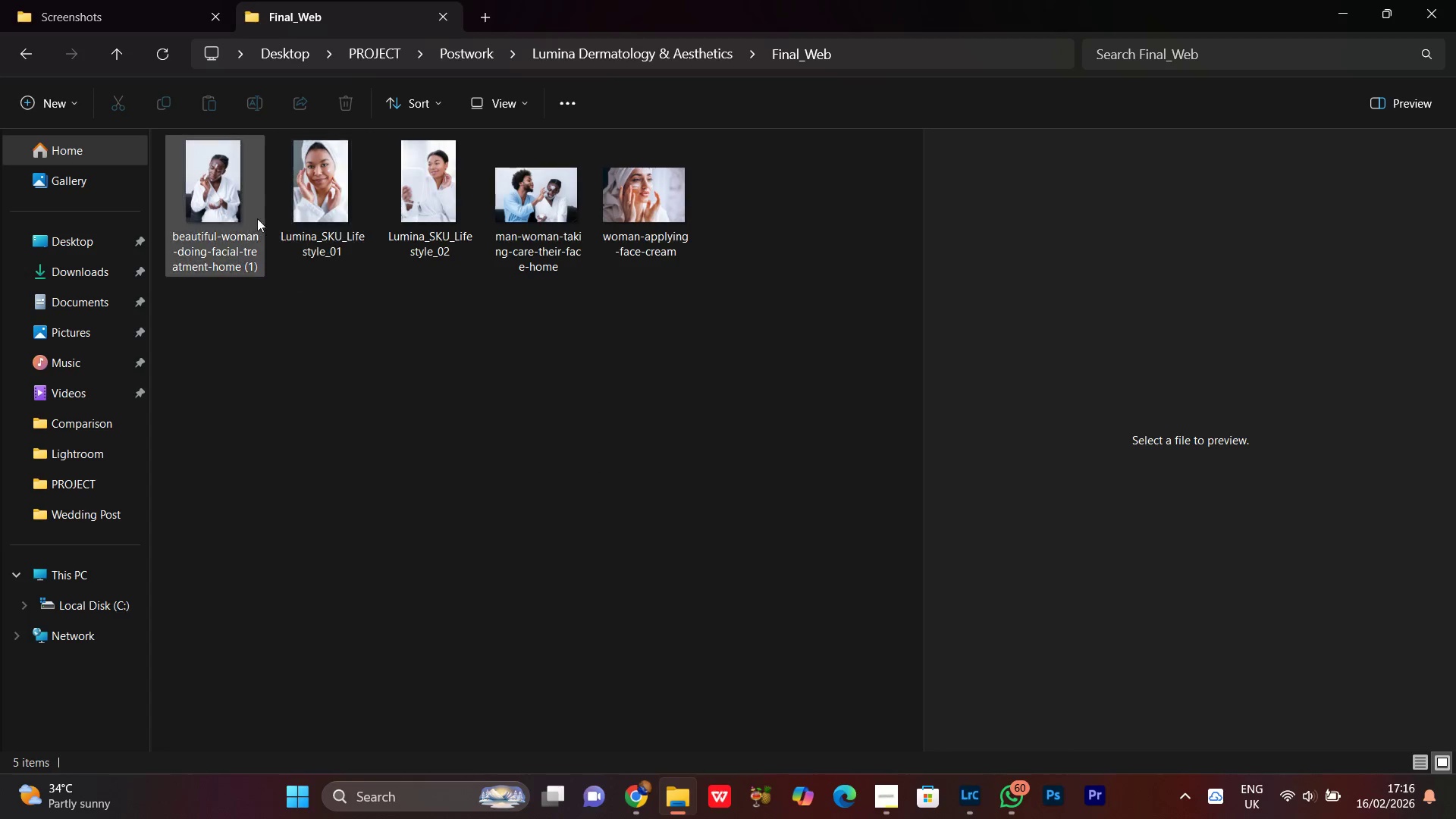 
left_click([240, 187])
 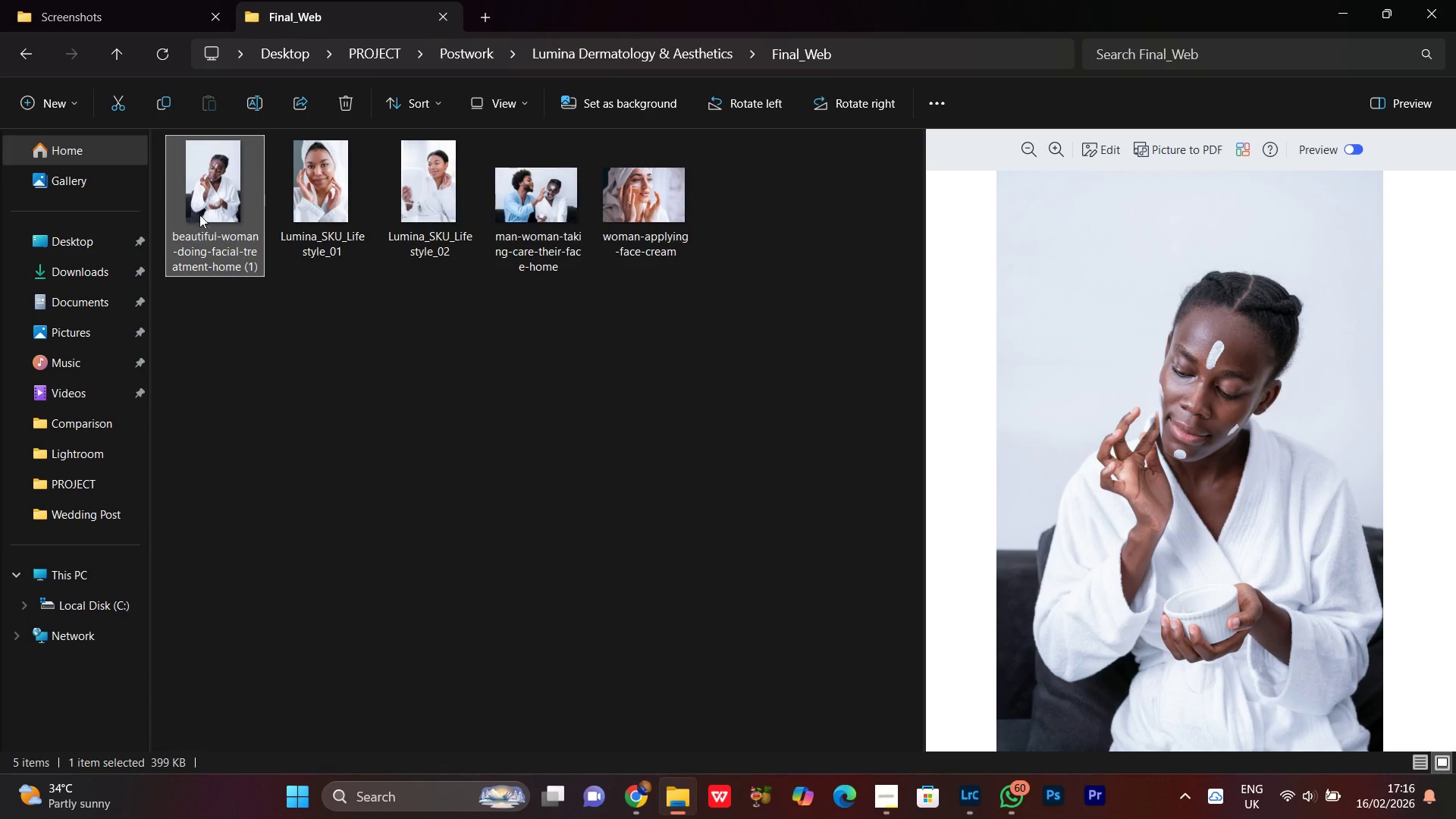 
right_click([196, 203])
 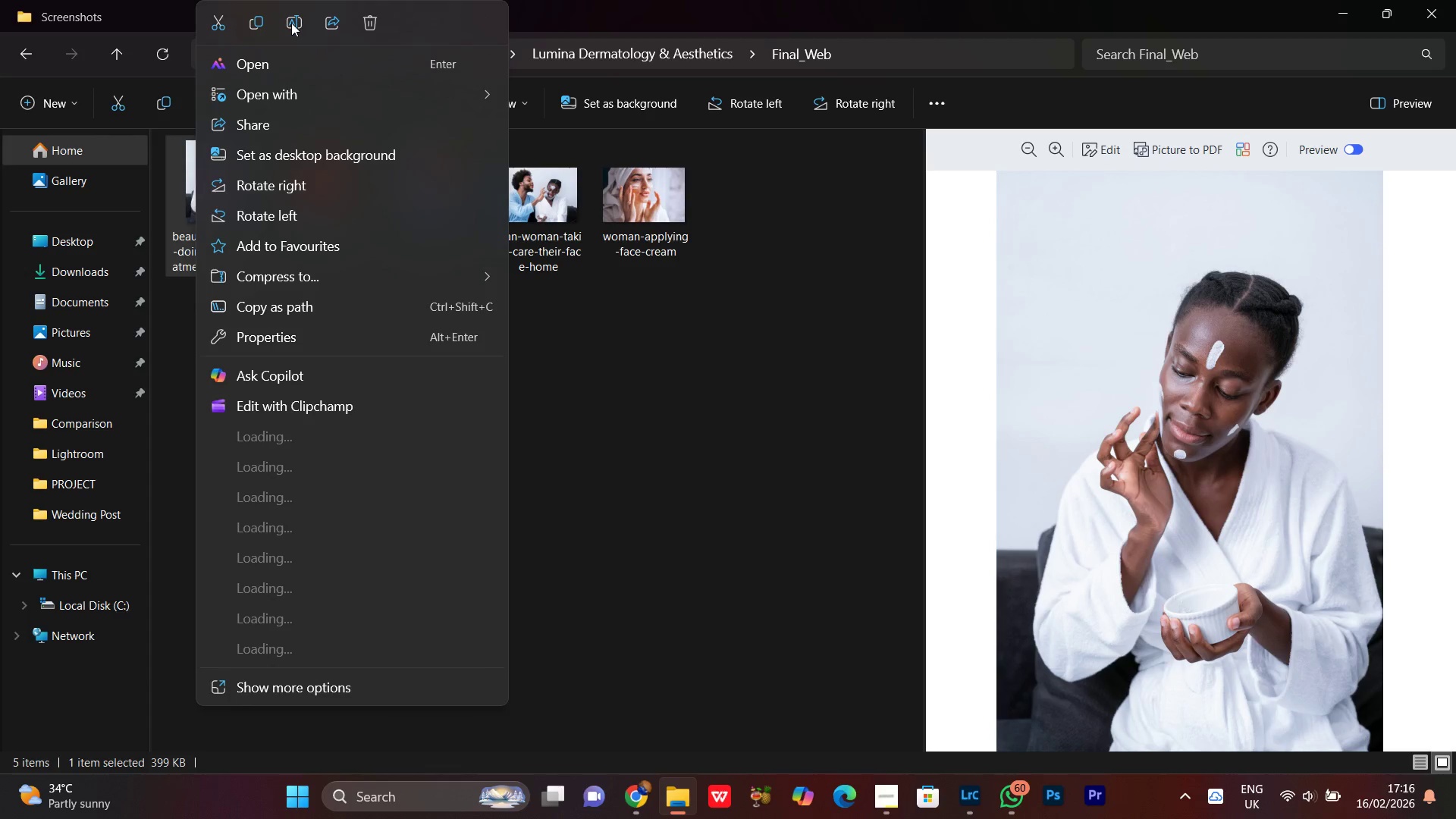 
left_click([290, 23])
 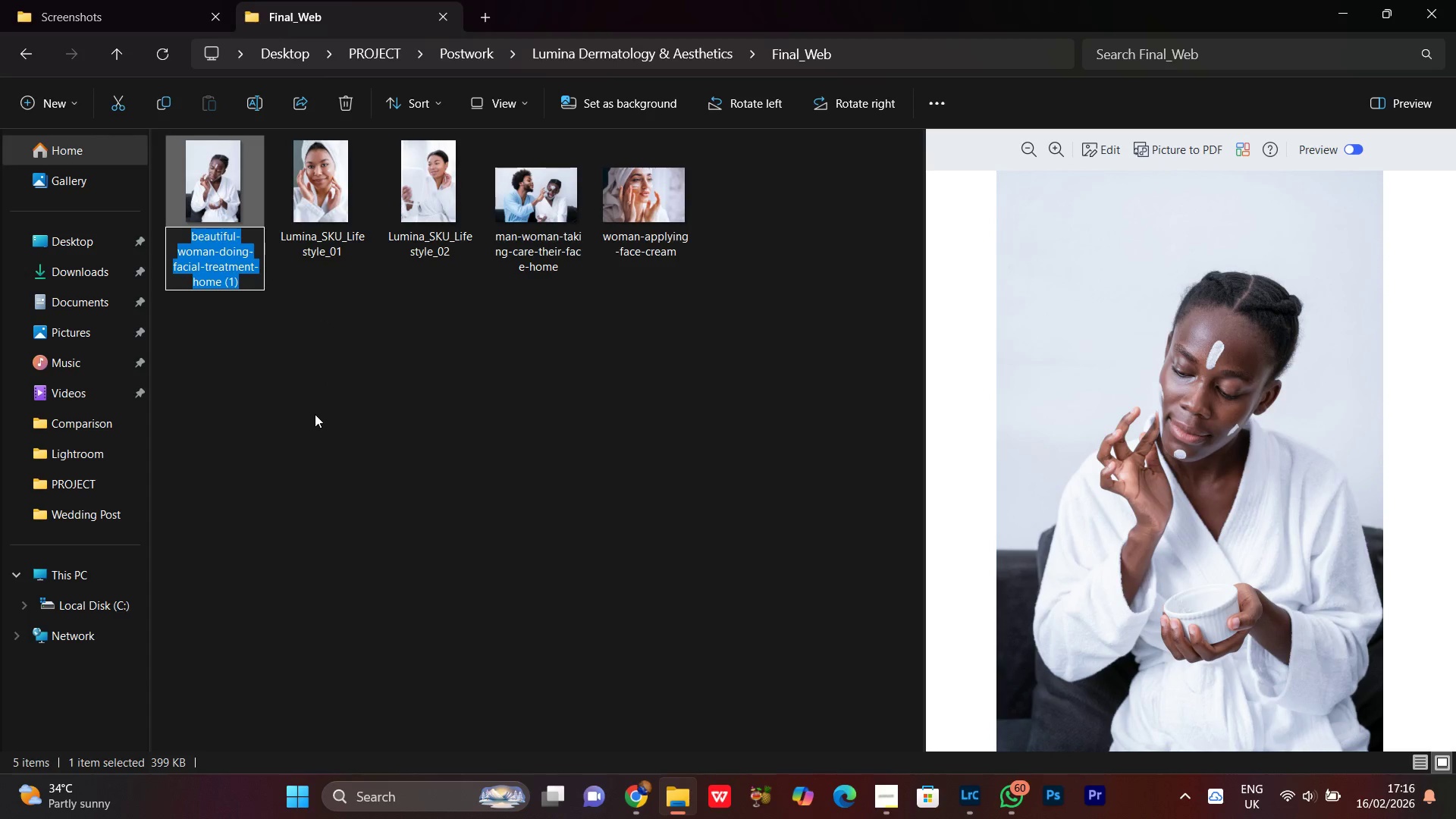 
key(Control+V)
 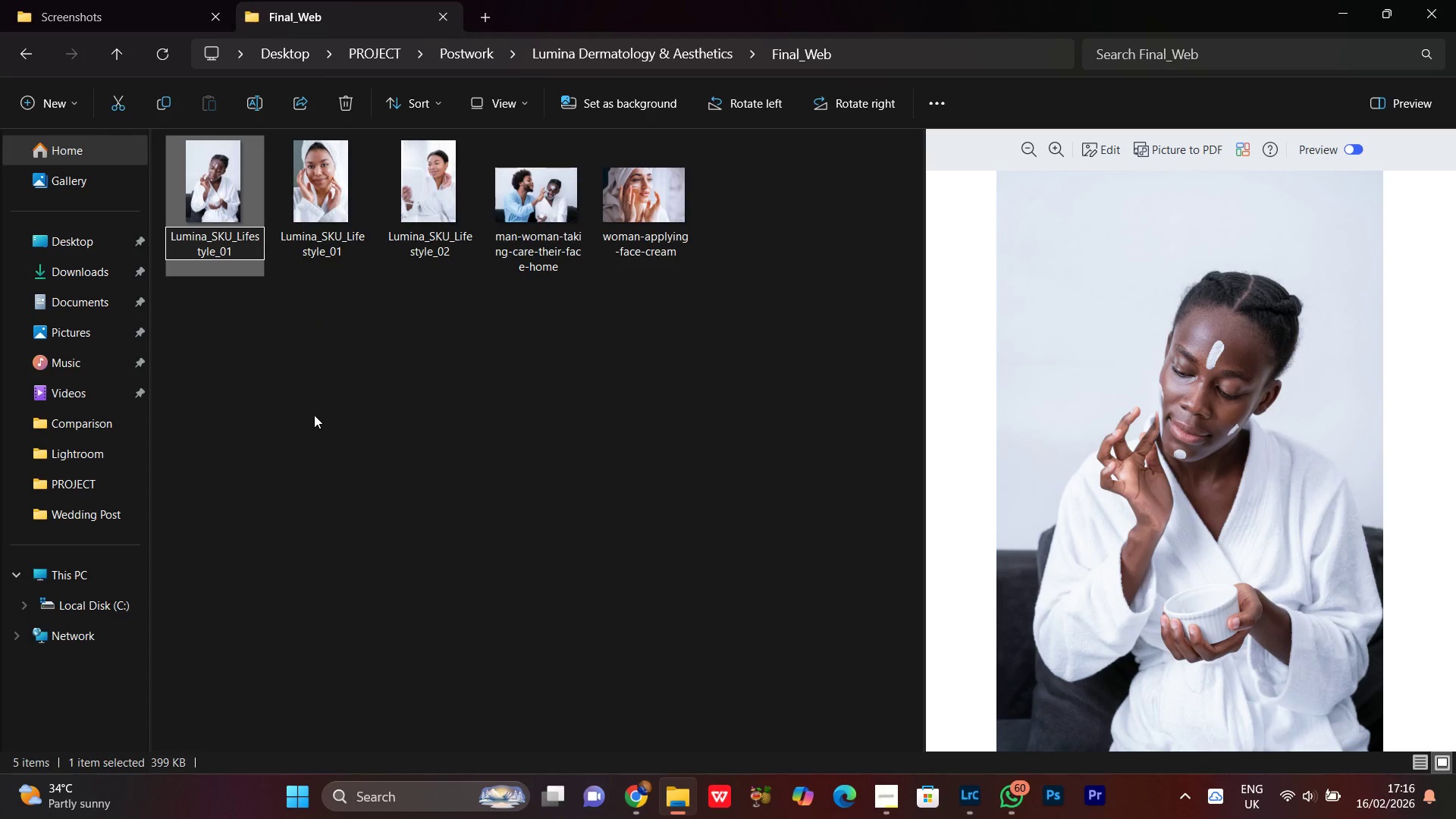 
key(Backspace)
 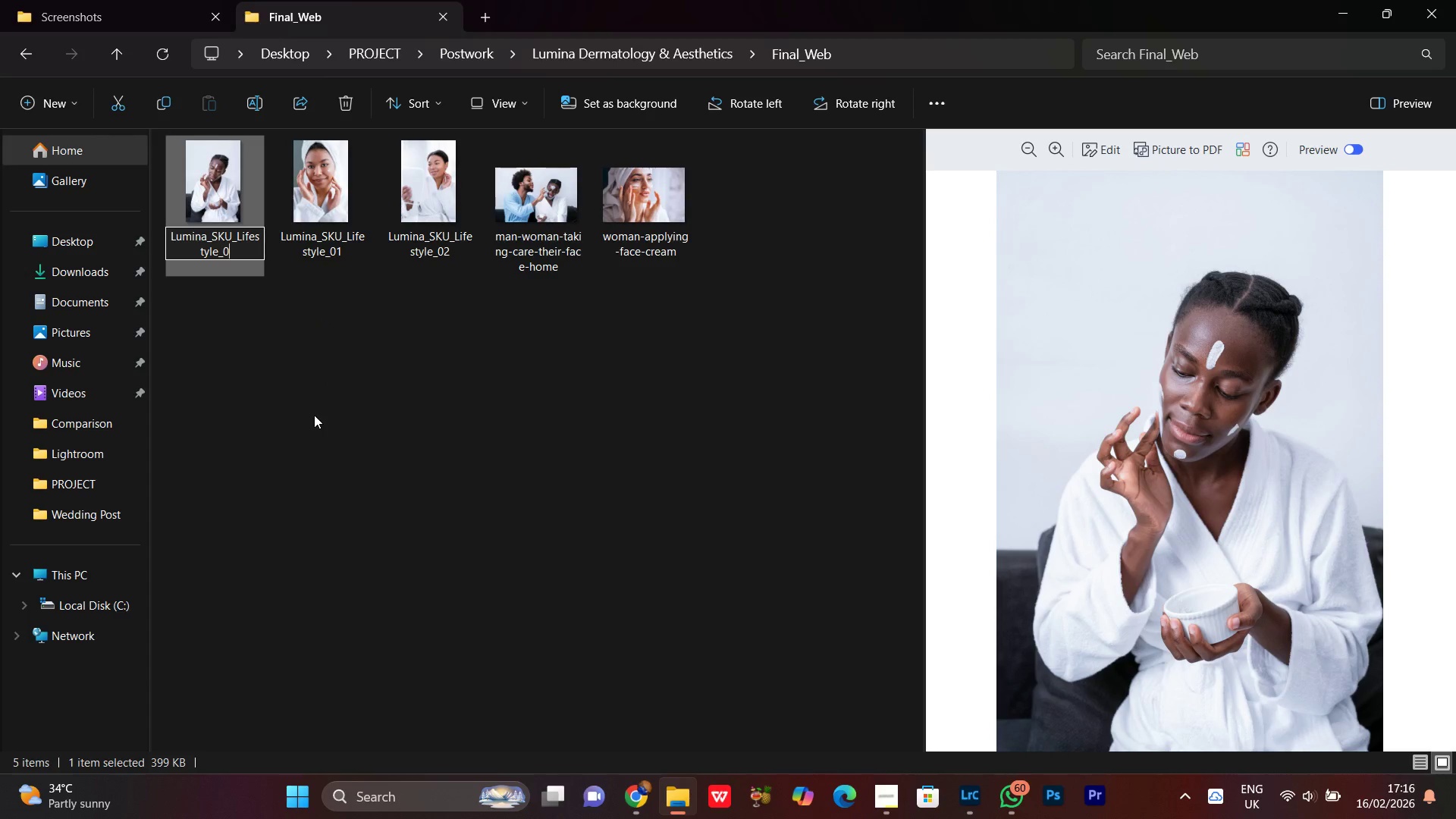 
key(3)
 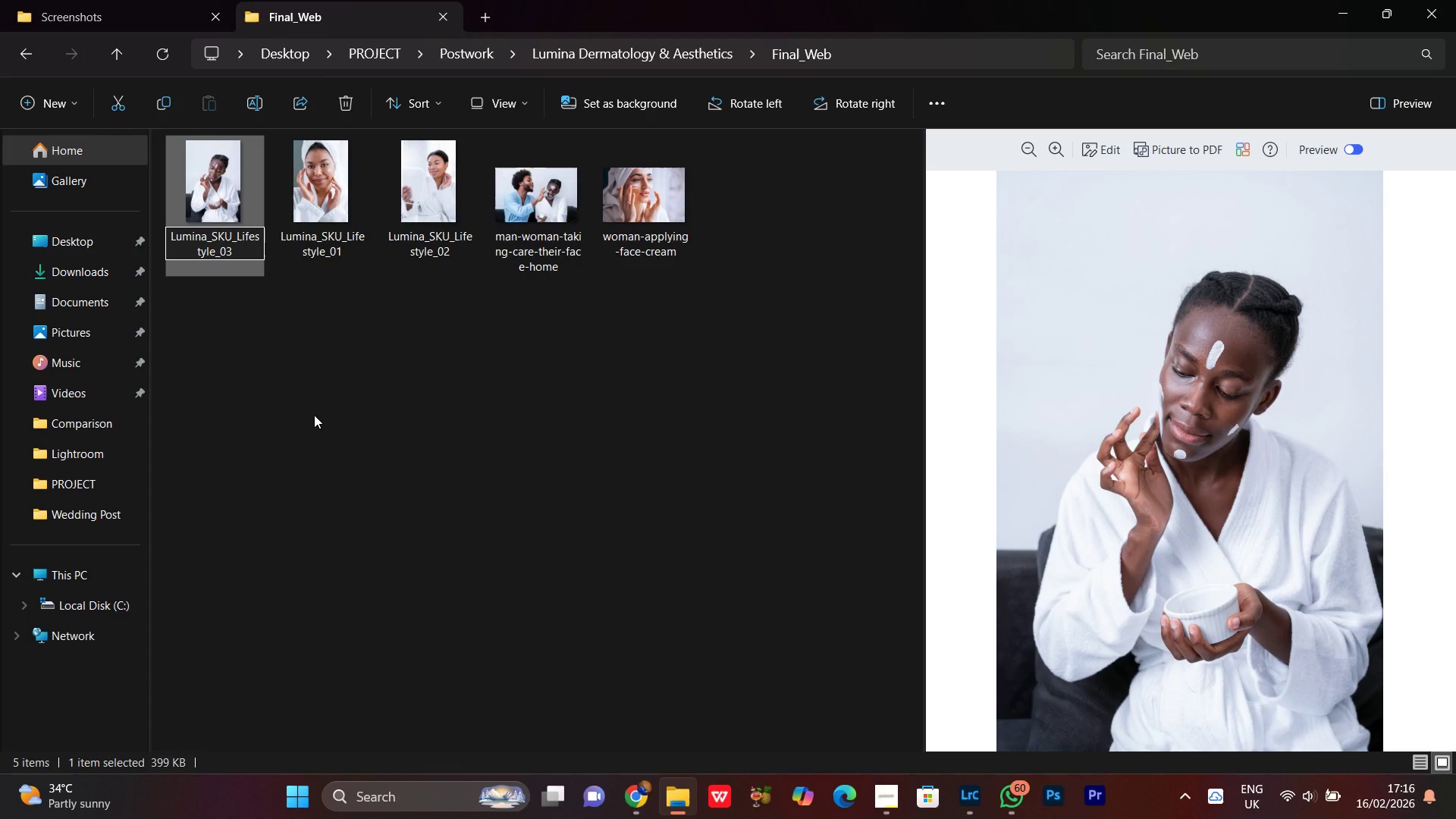 
key(Enter)
 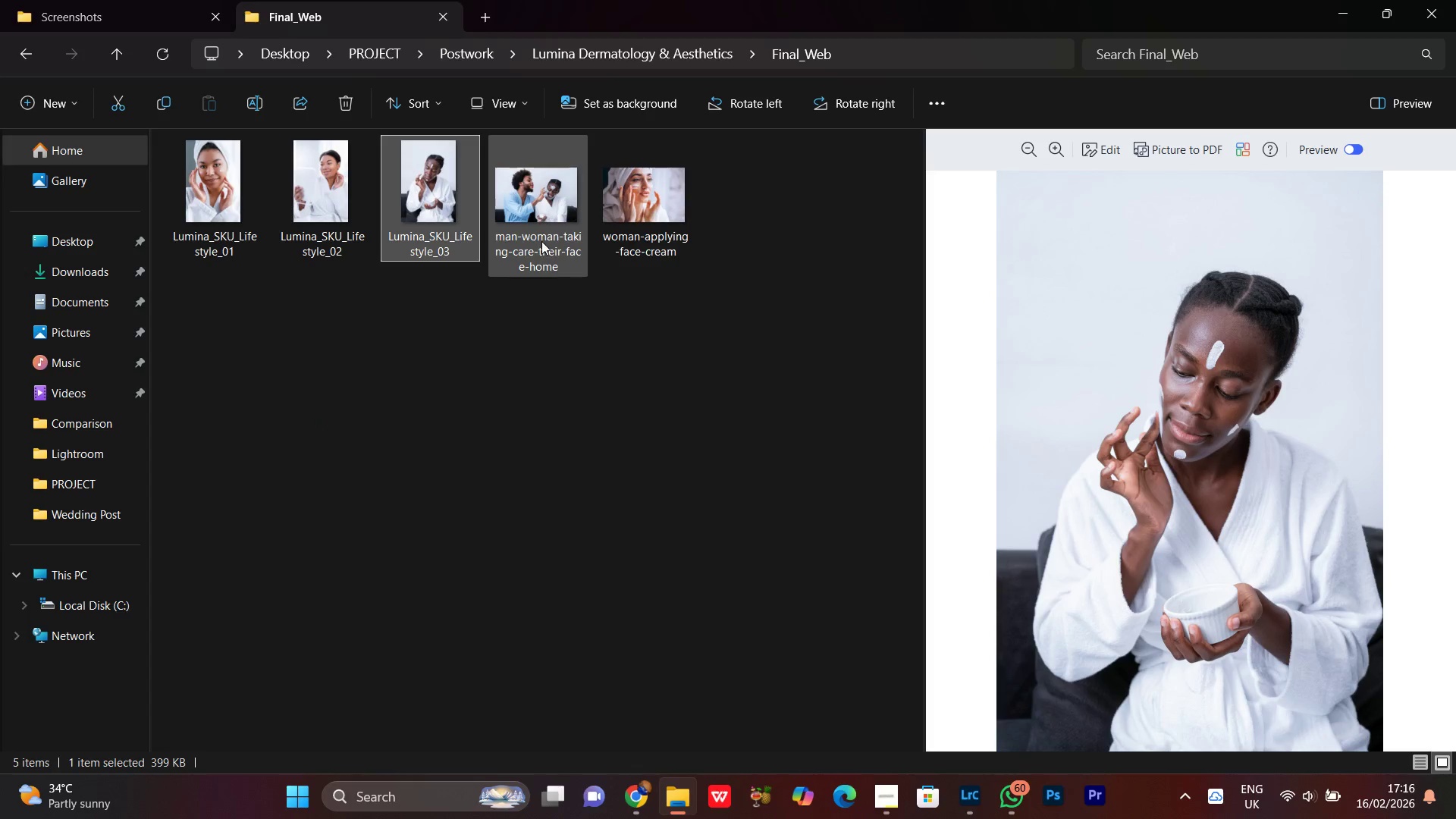 
left_click([541, 228])
 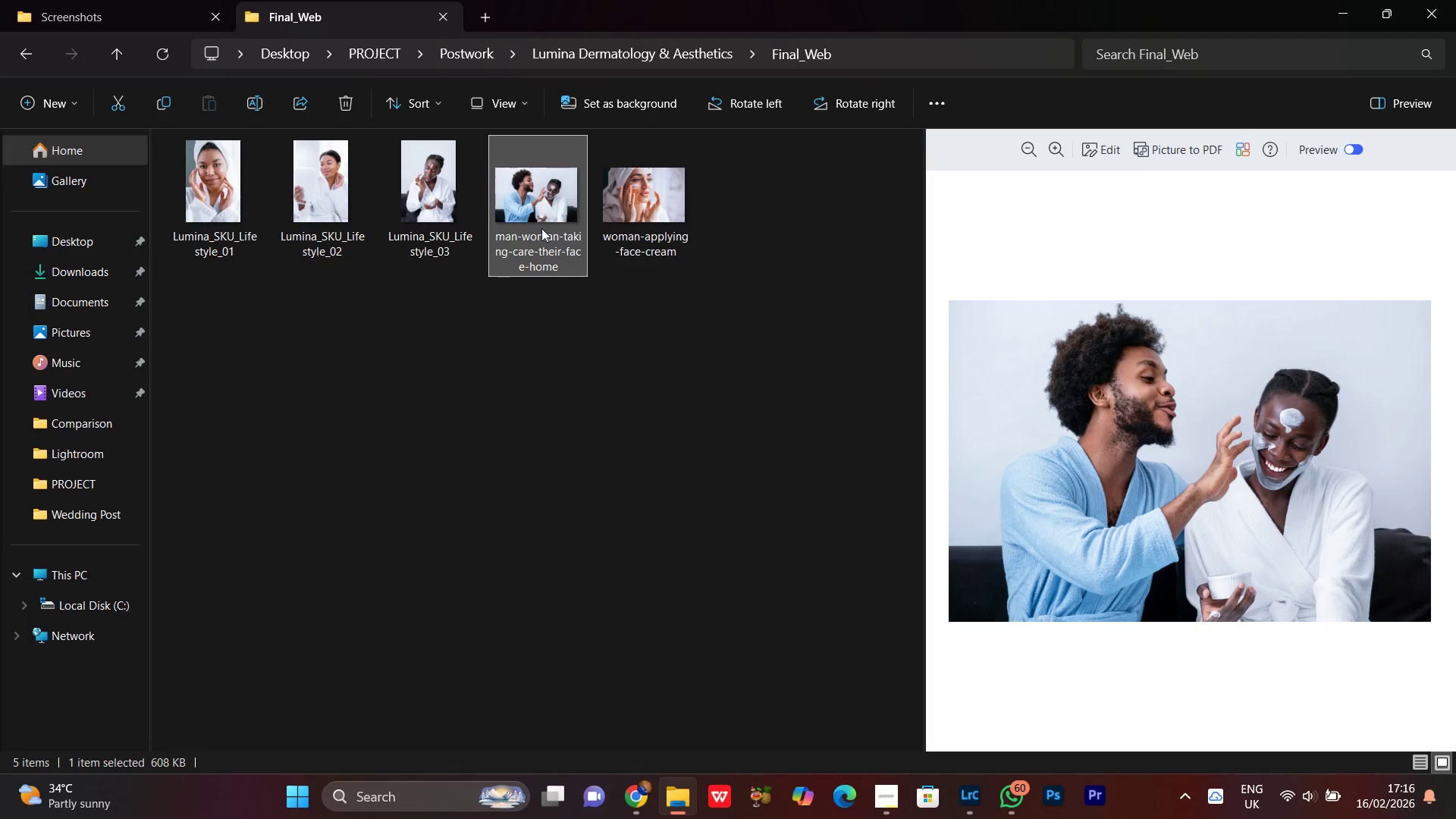 
right_click([541, 228])
 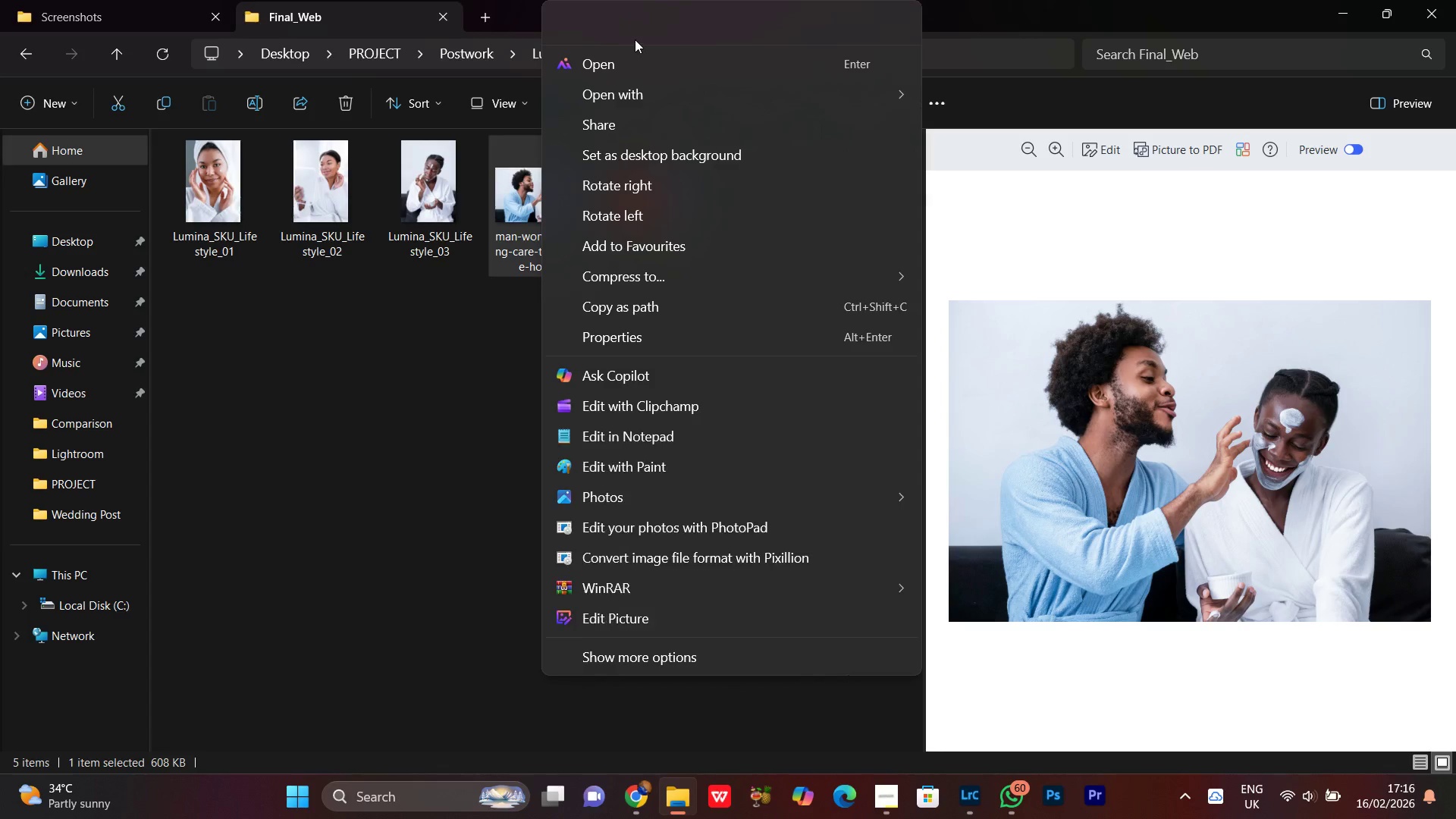 
left_click([635, 39])
 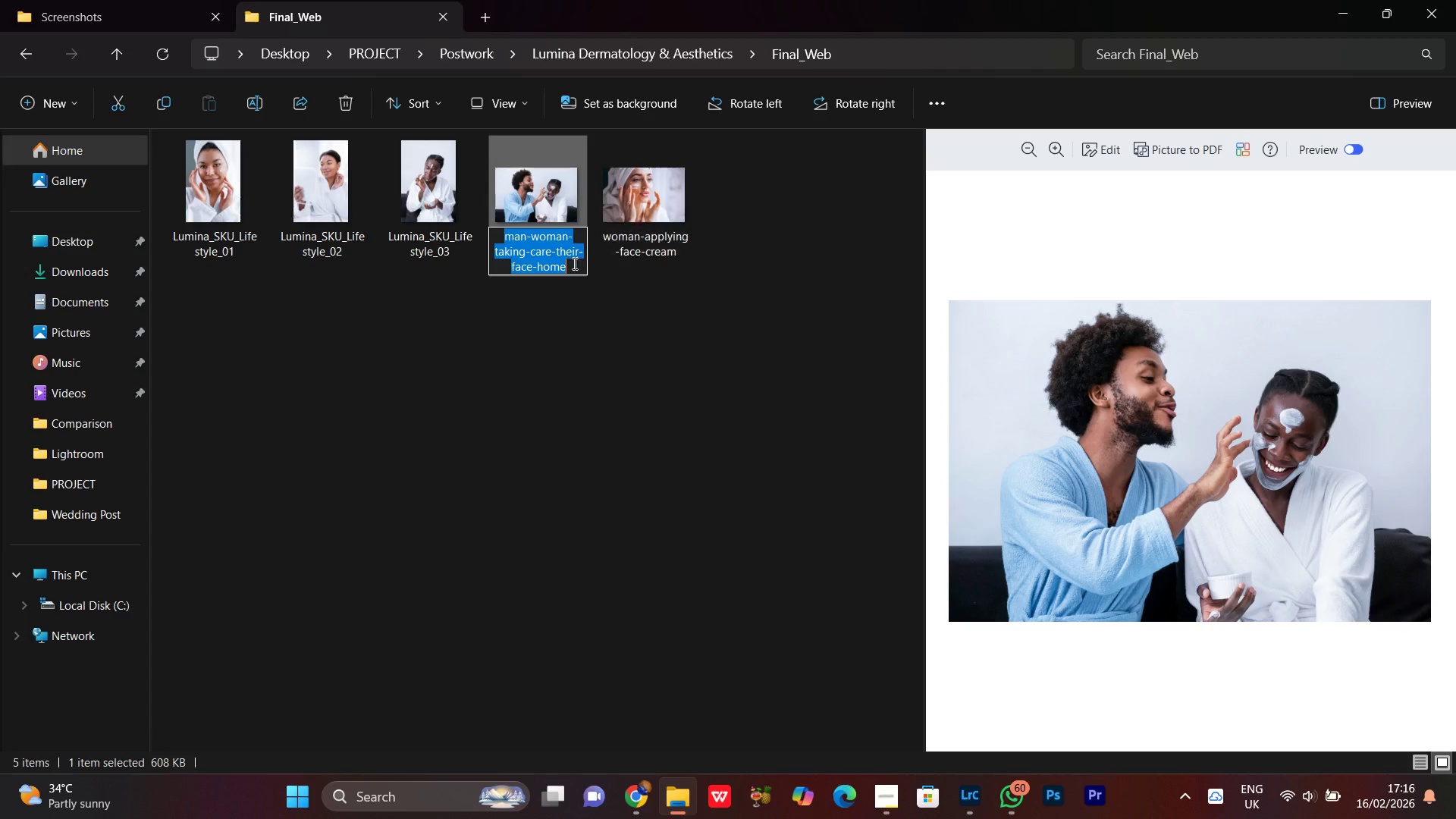 
key(Control+V)
 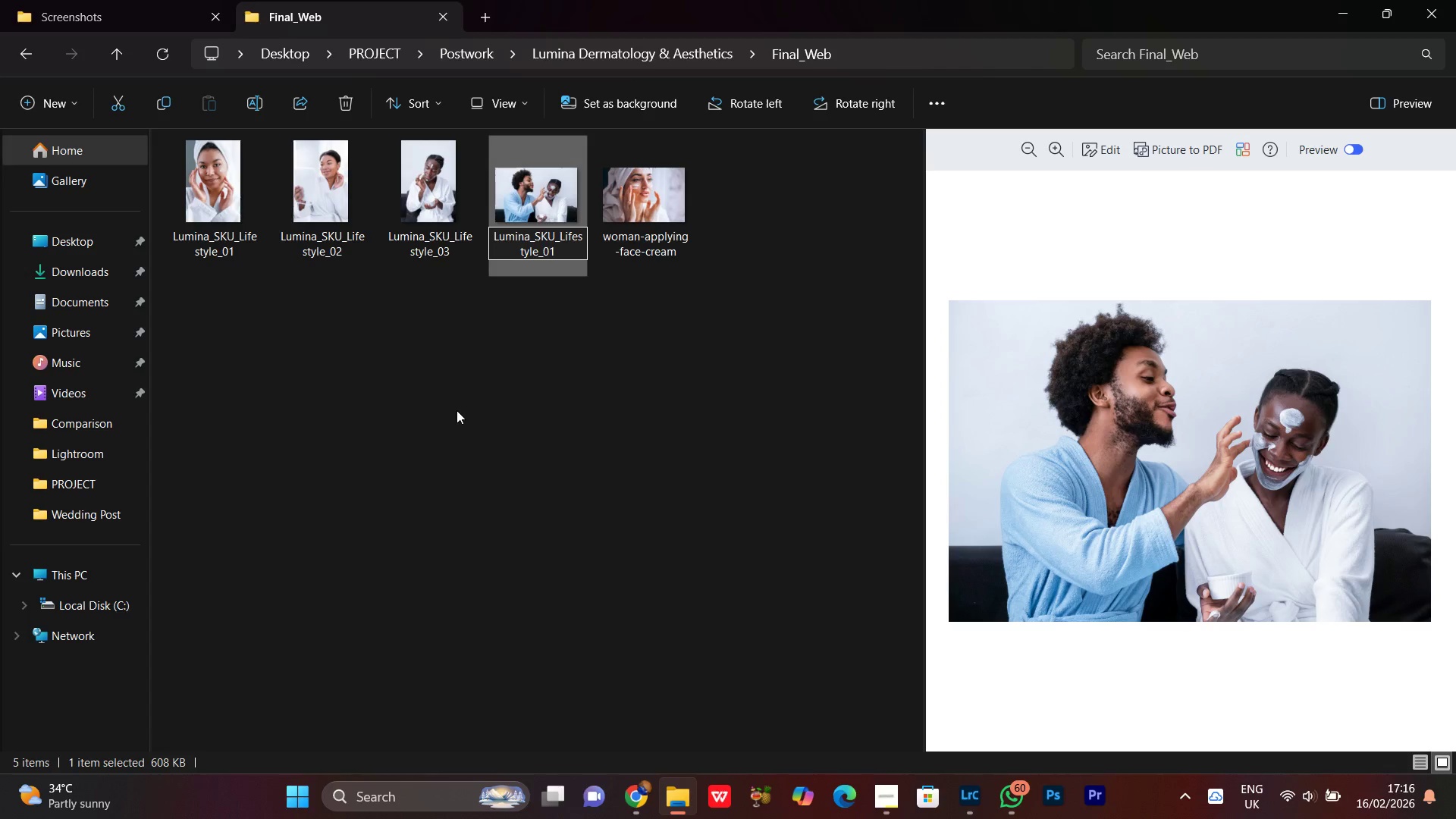 
key(Backspace)
 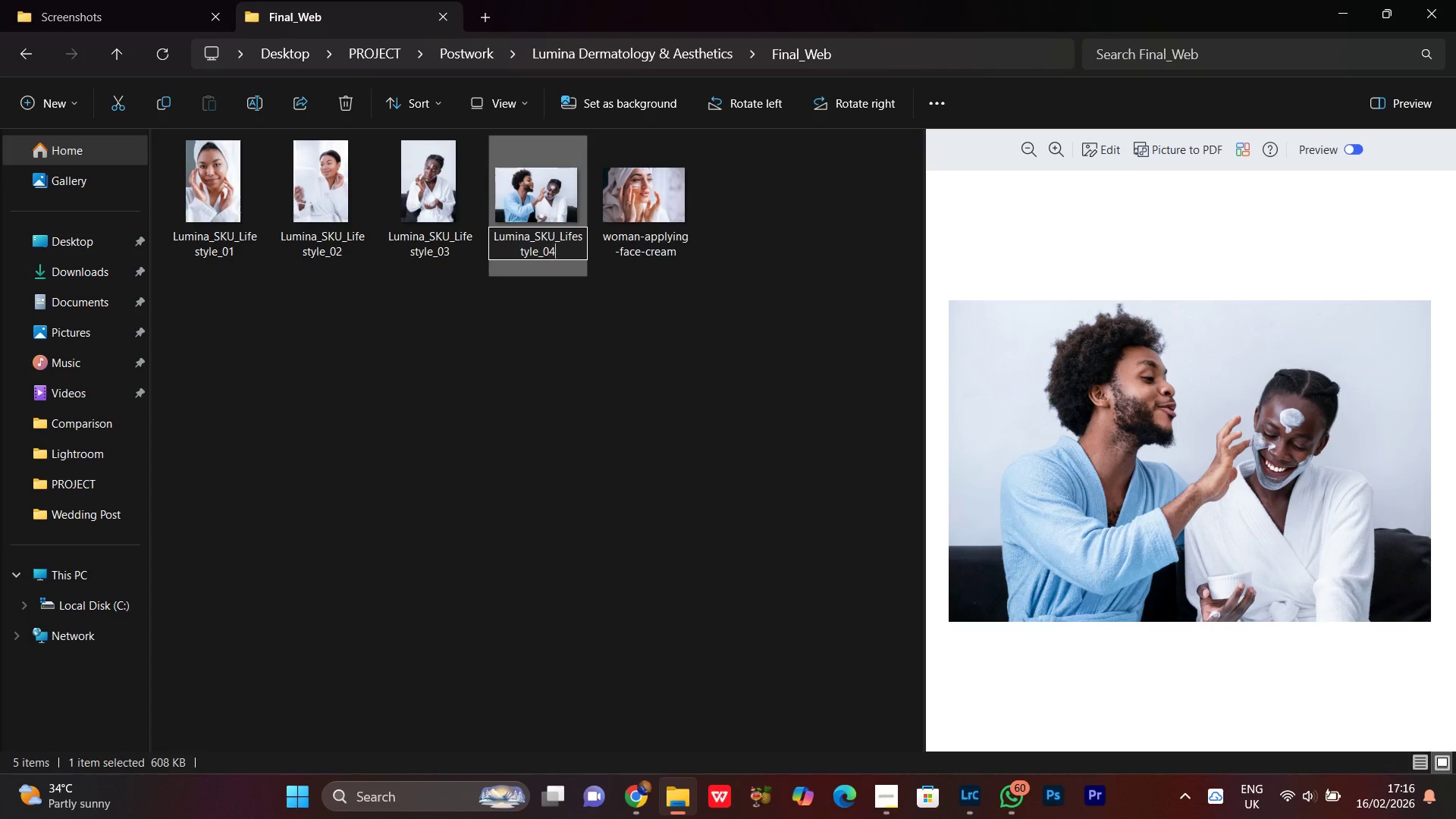 
key(4)
 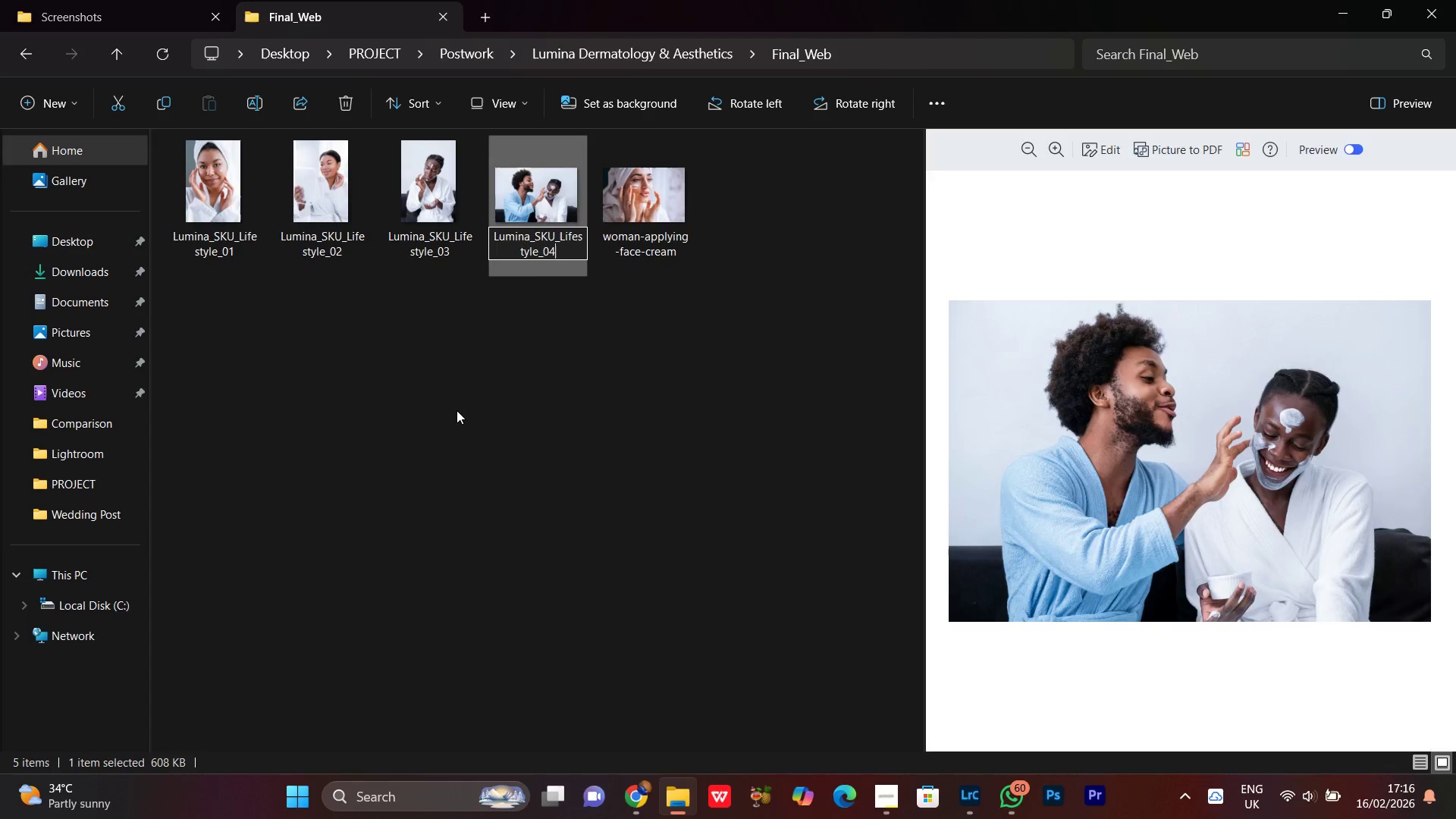 
key(Enter)
 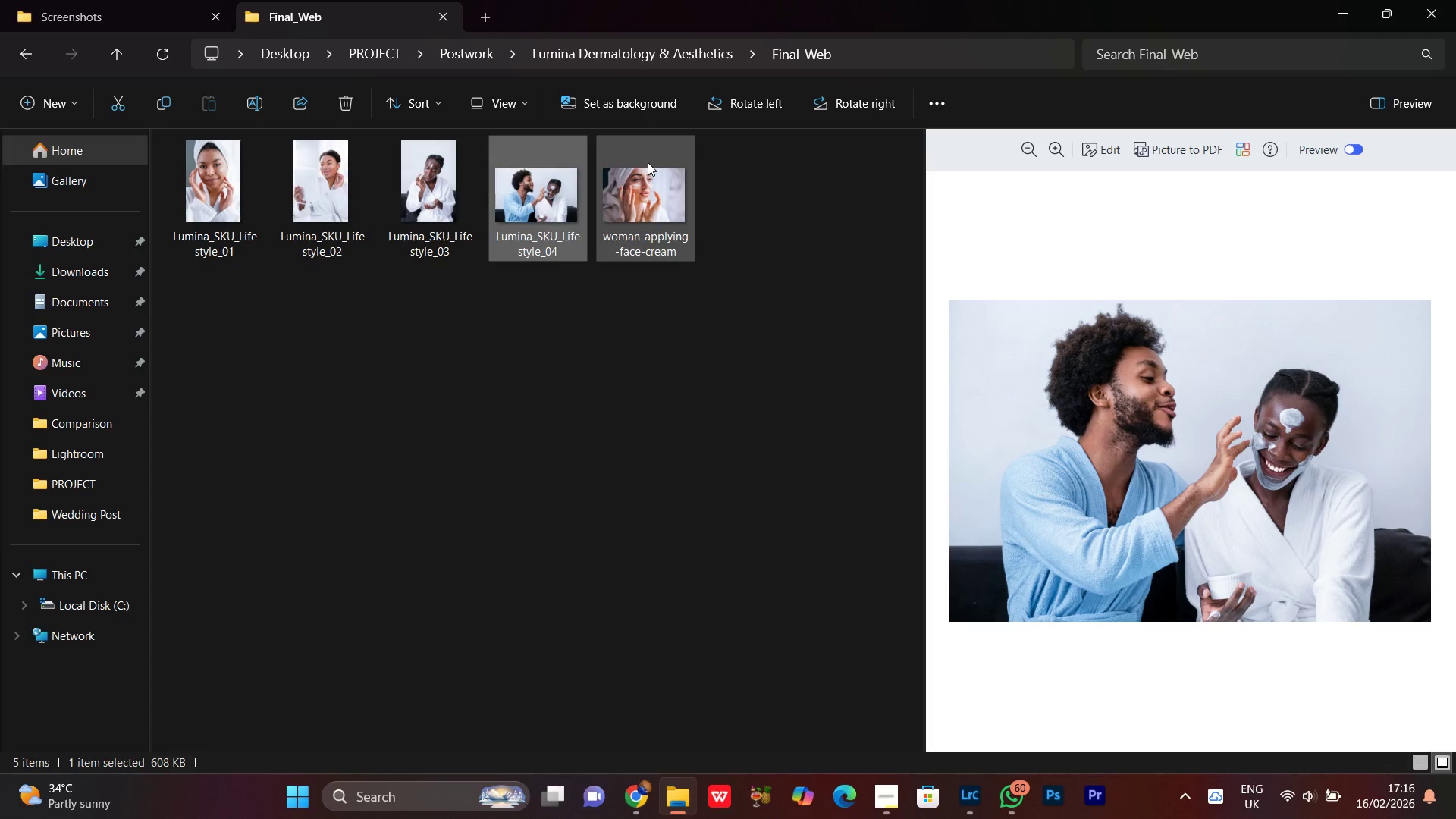 
right_click([645, 177])
 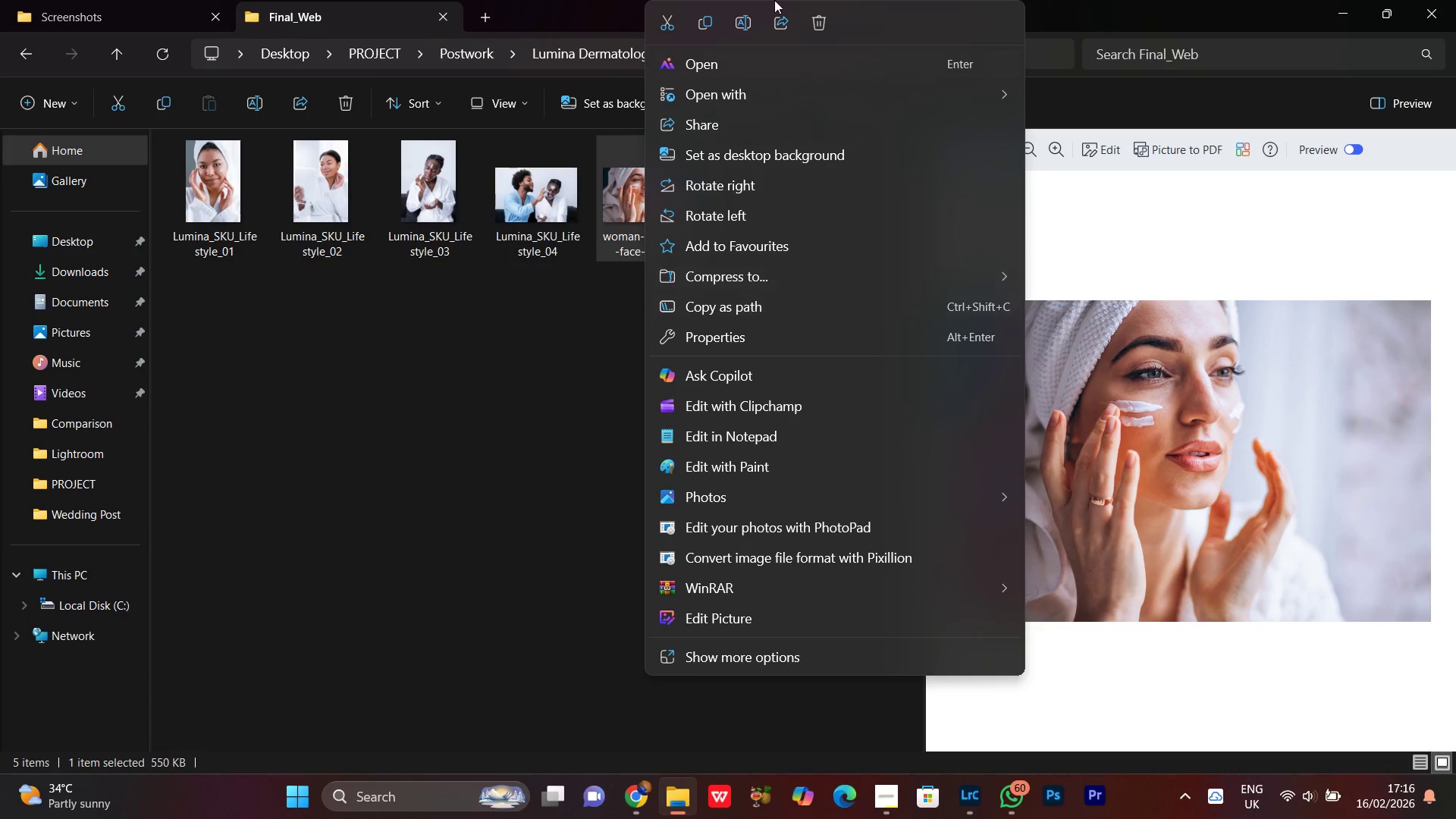 
left_click([748, 28])
 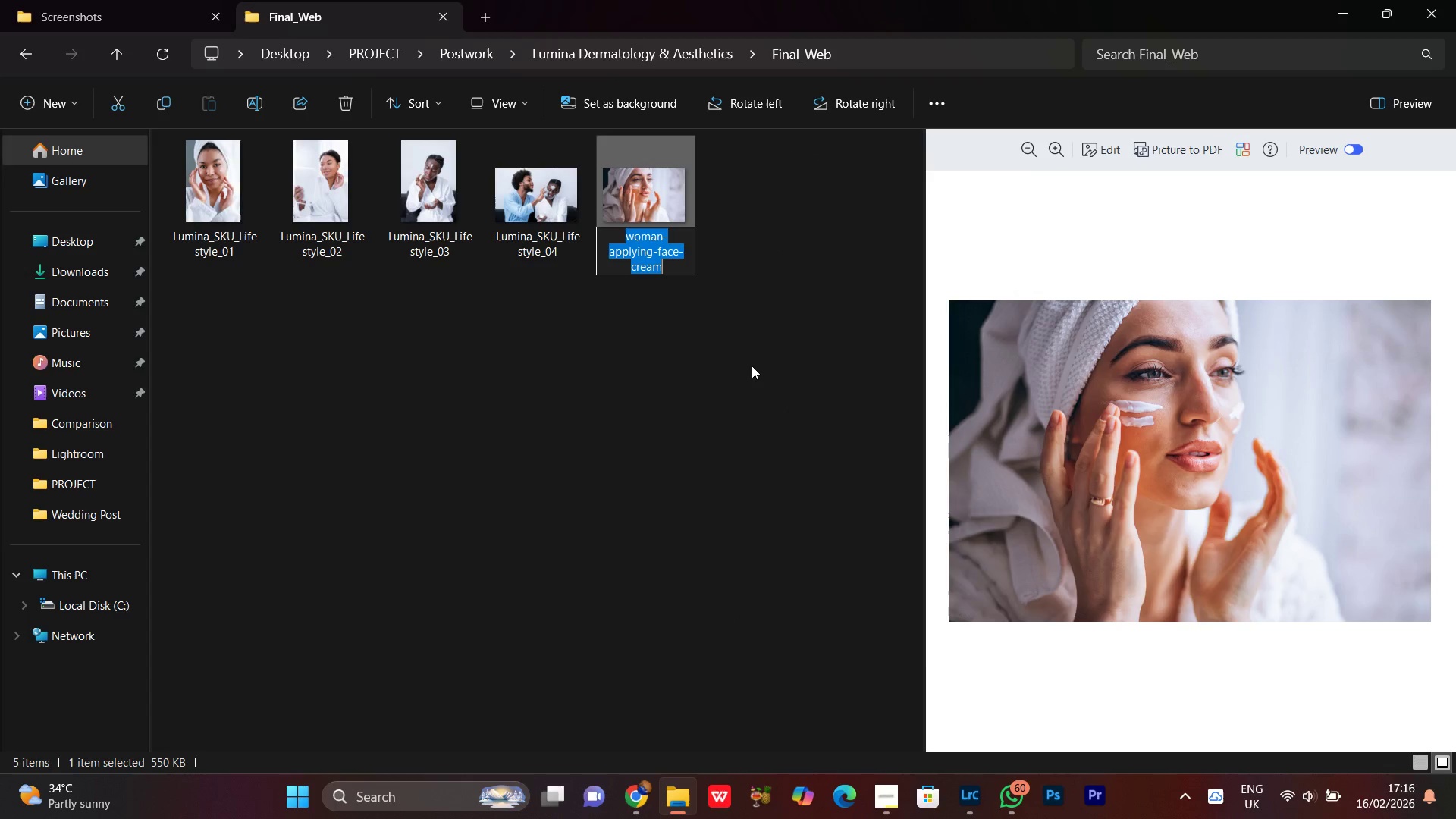 
key(Control+V)
 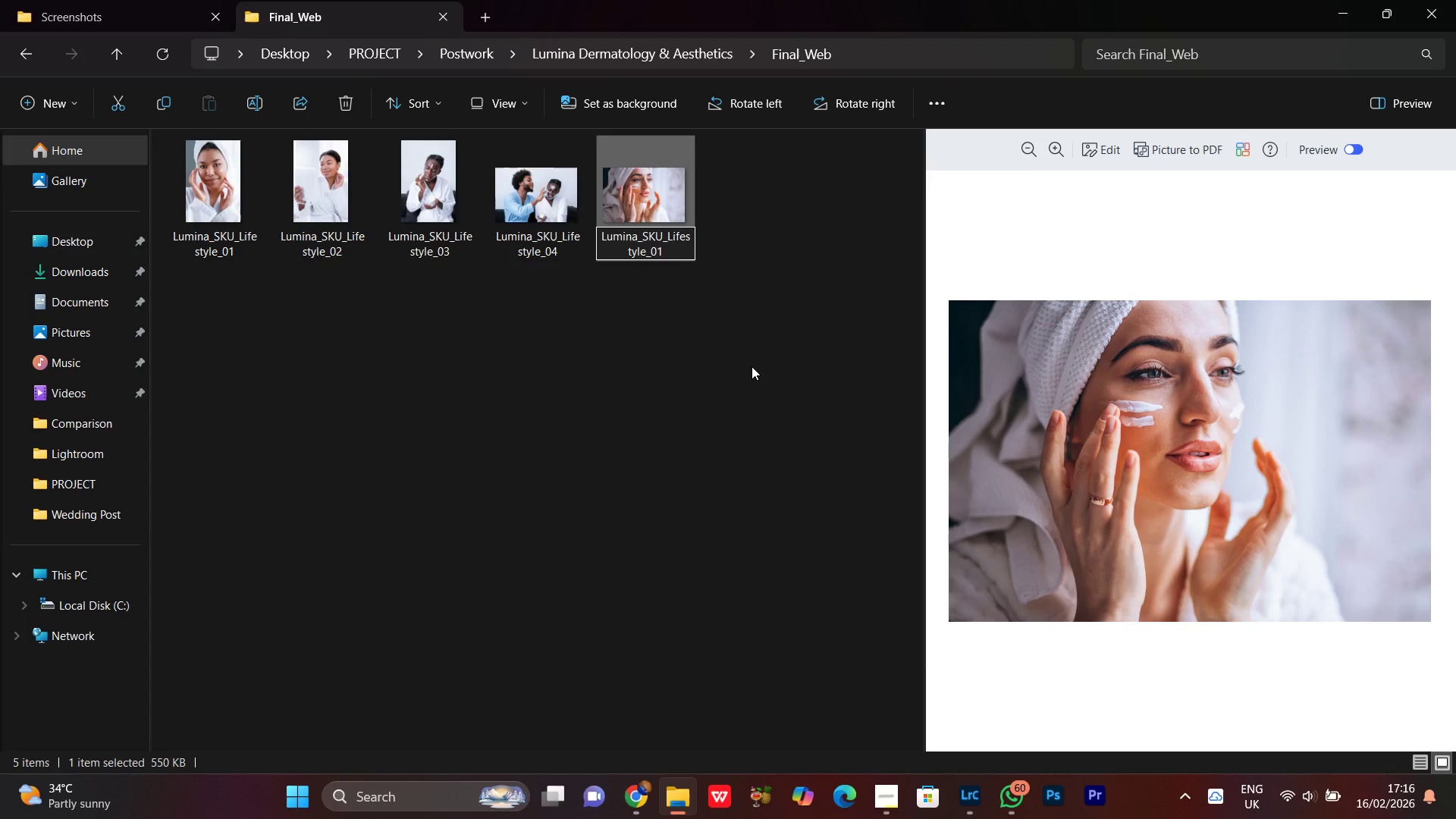 
key(Backspace)
 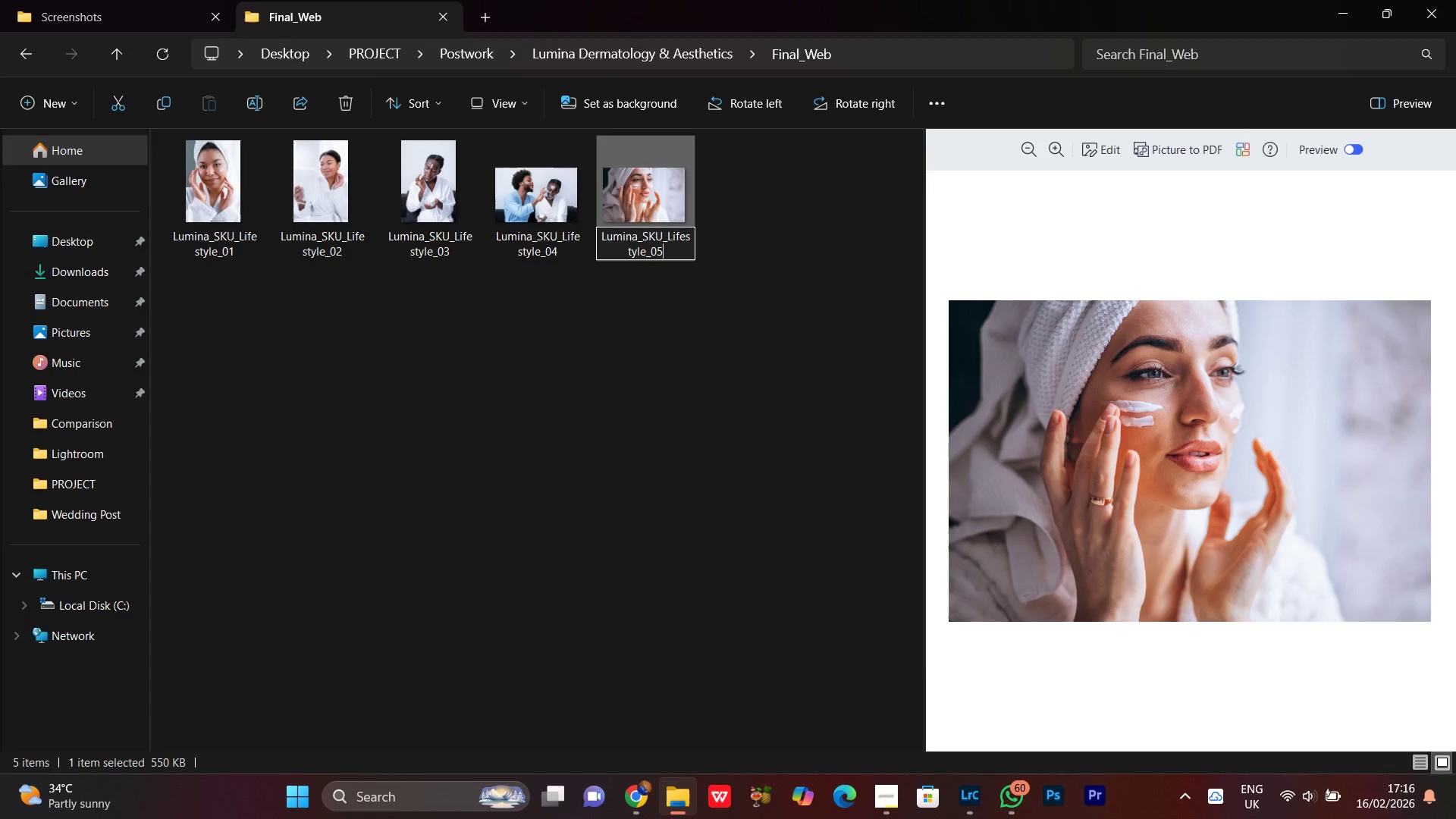 
key(5)
 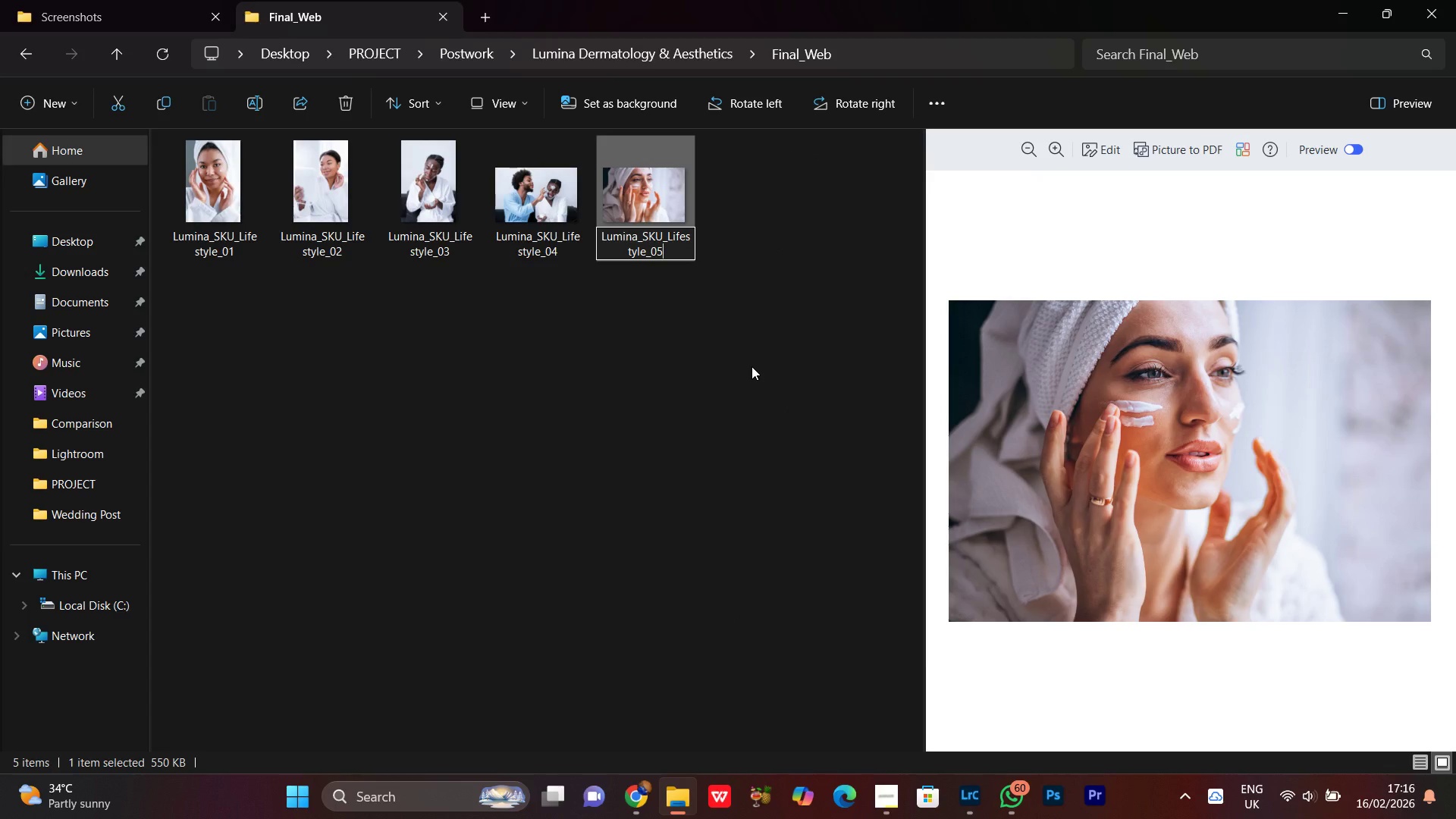 
key(Enter)
 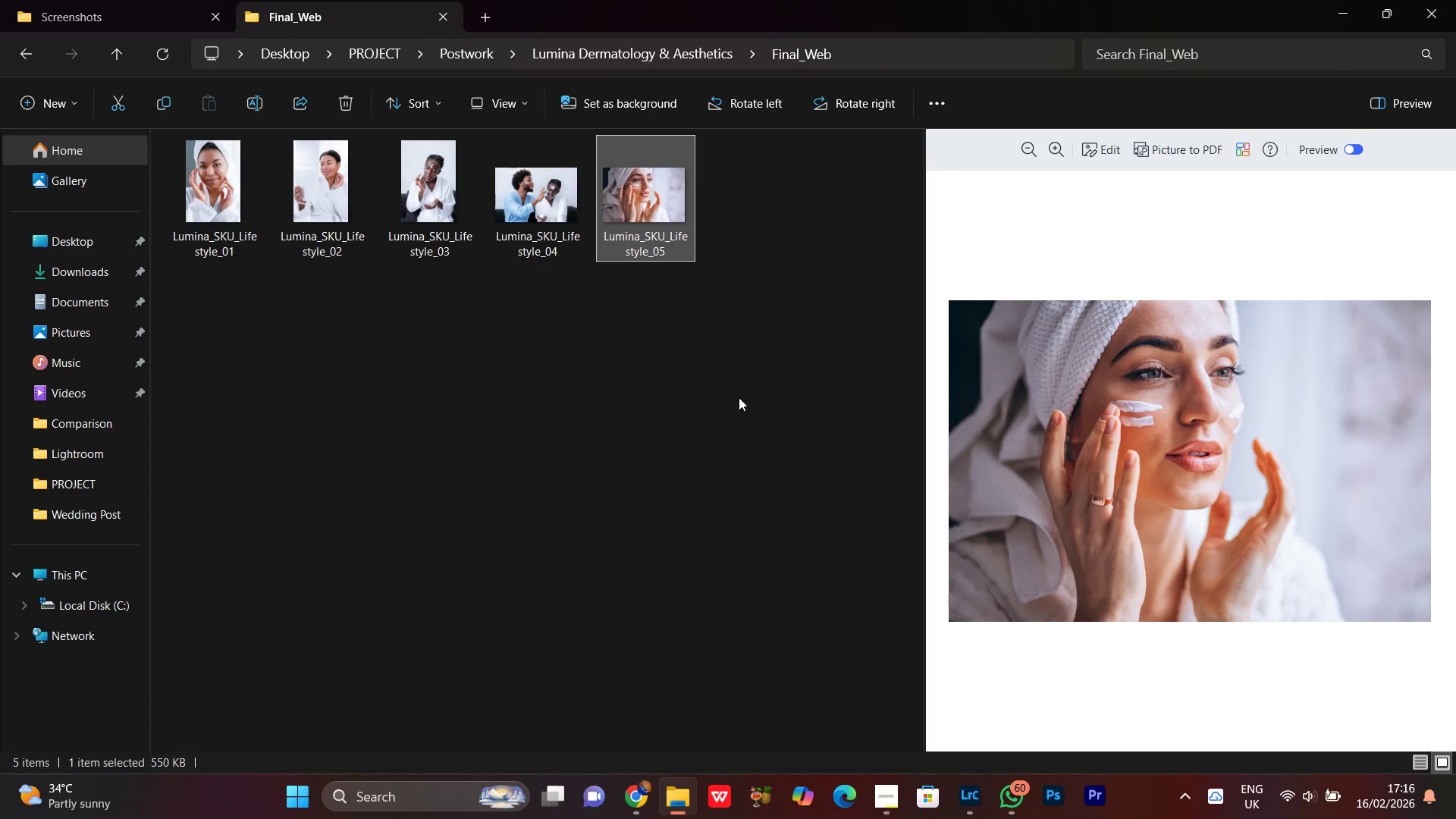 
left_click([738, 404])
 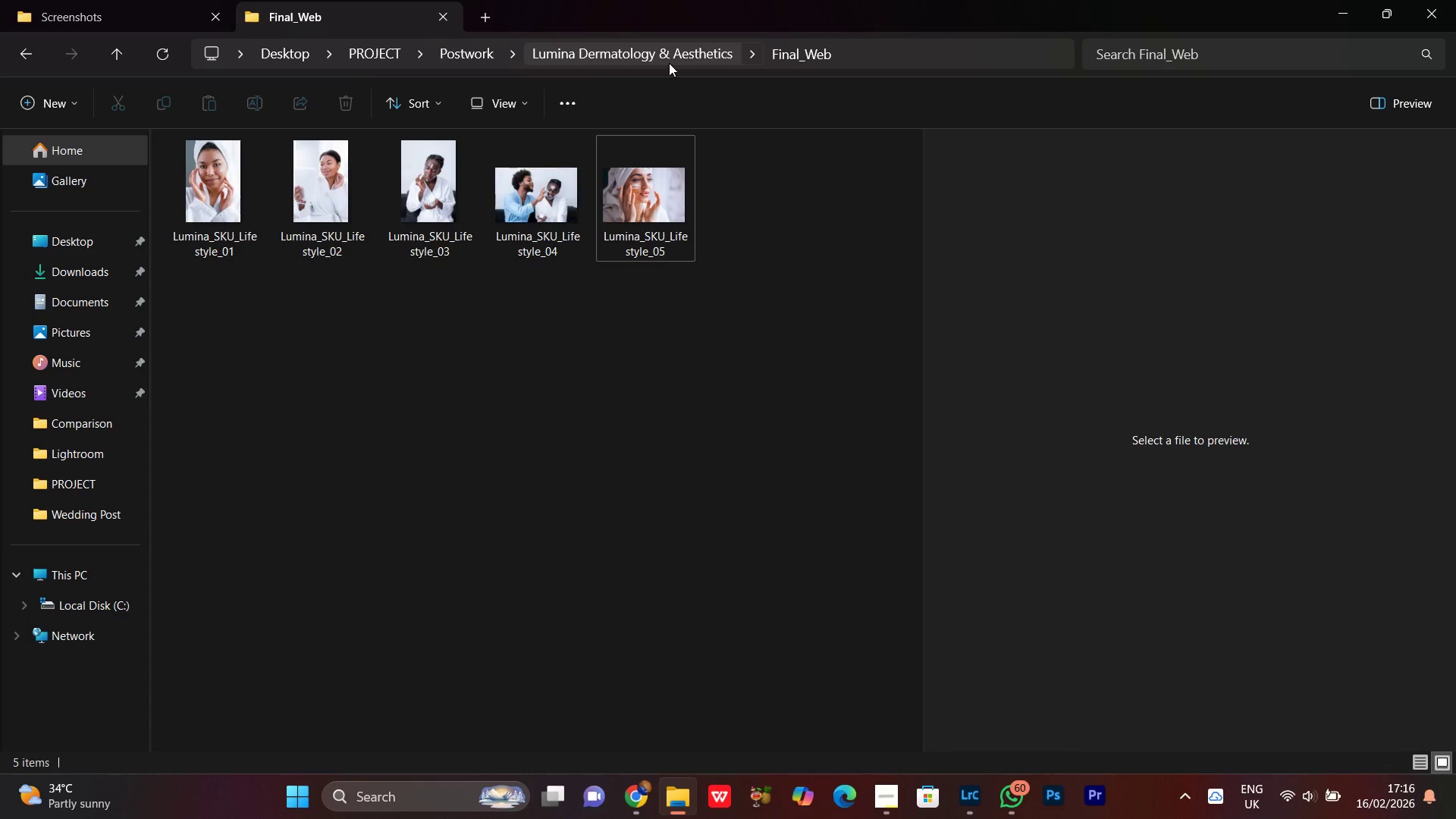 
left_click([669, 62])
 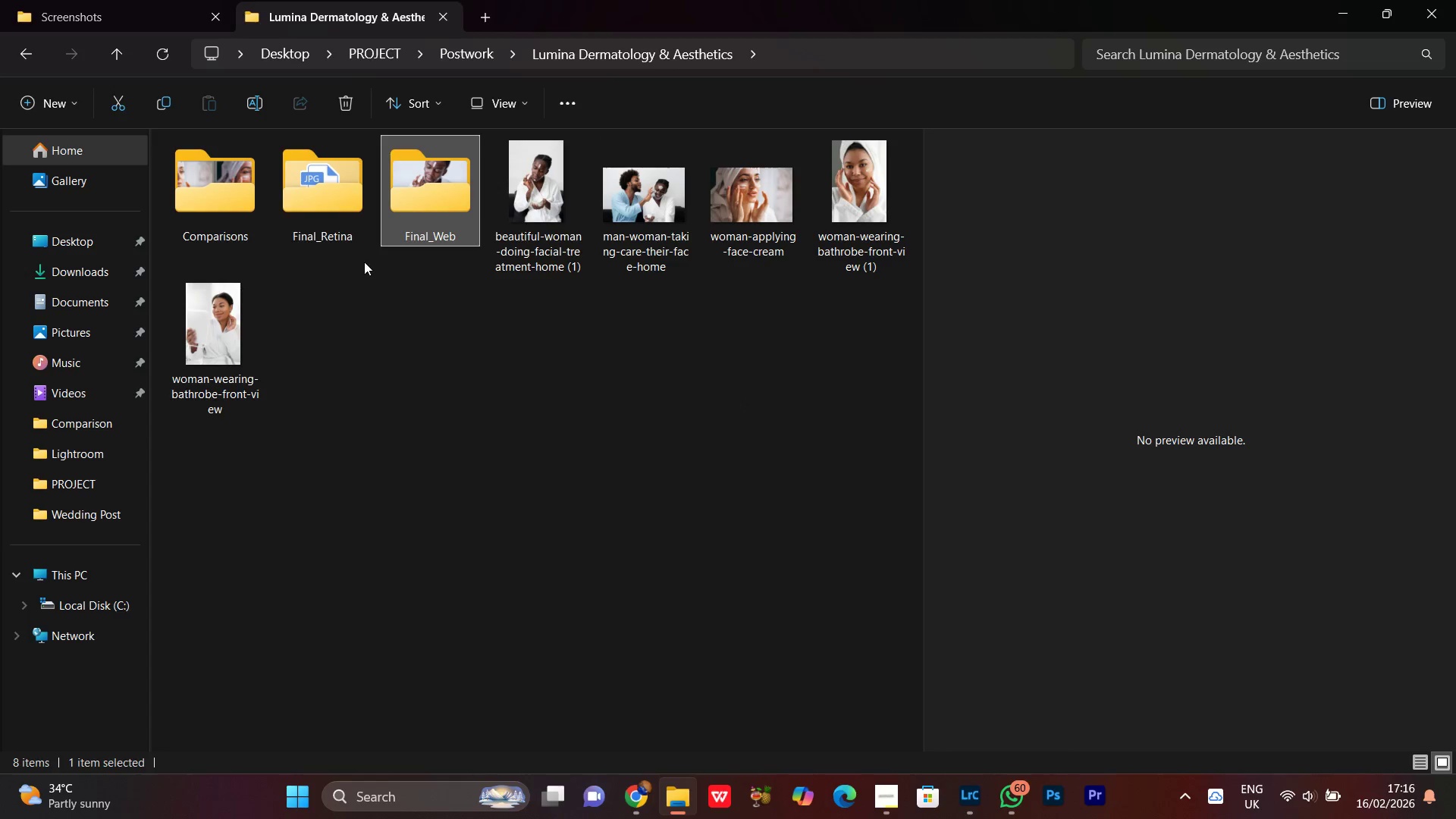 
double_click([290, 215])
 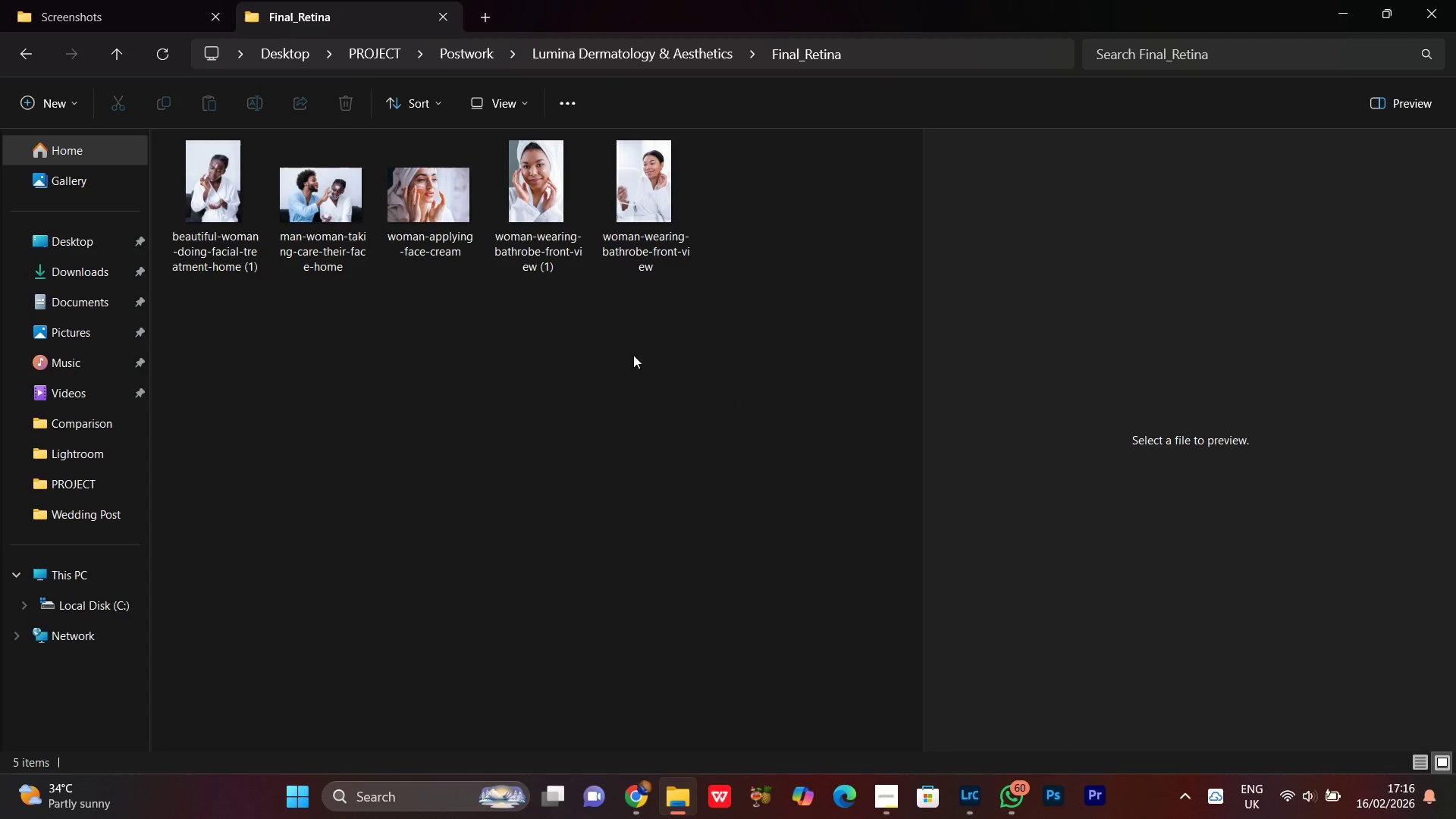 
left_click([540, 168])
 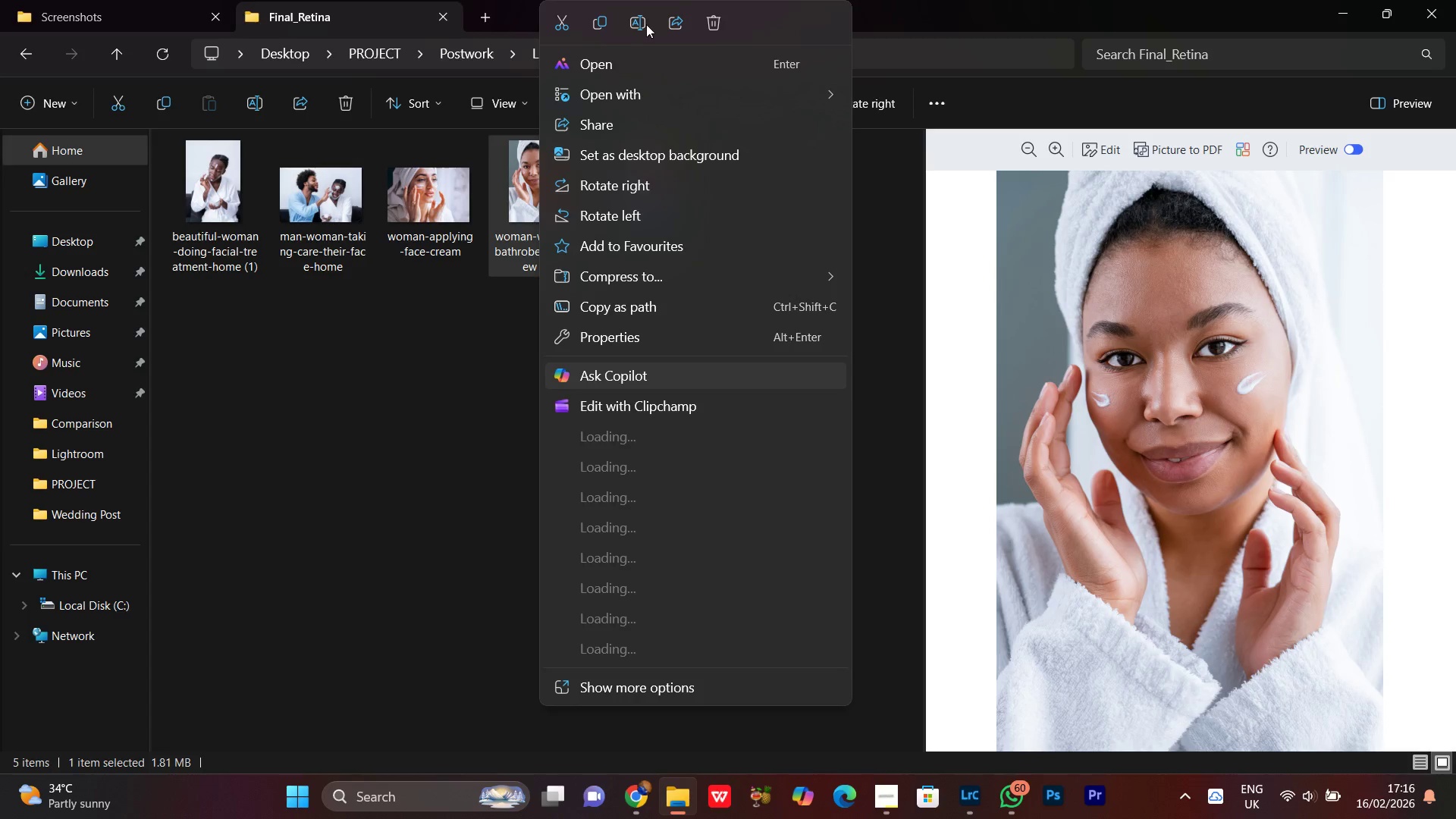 
left_click([645, 21])
 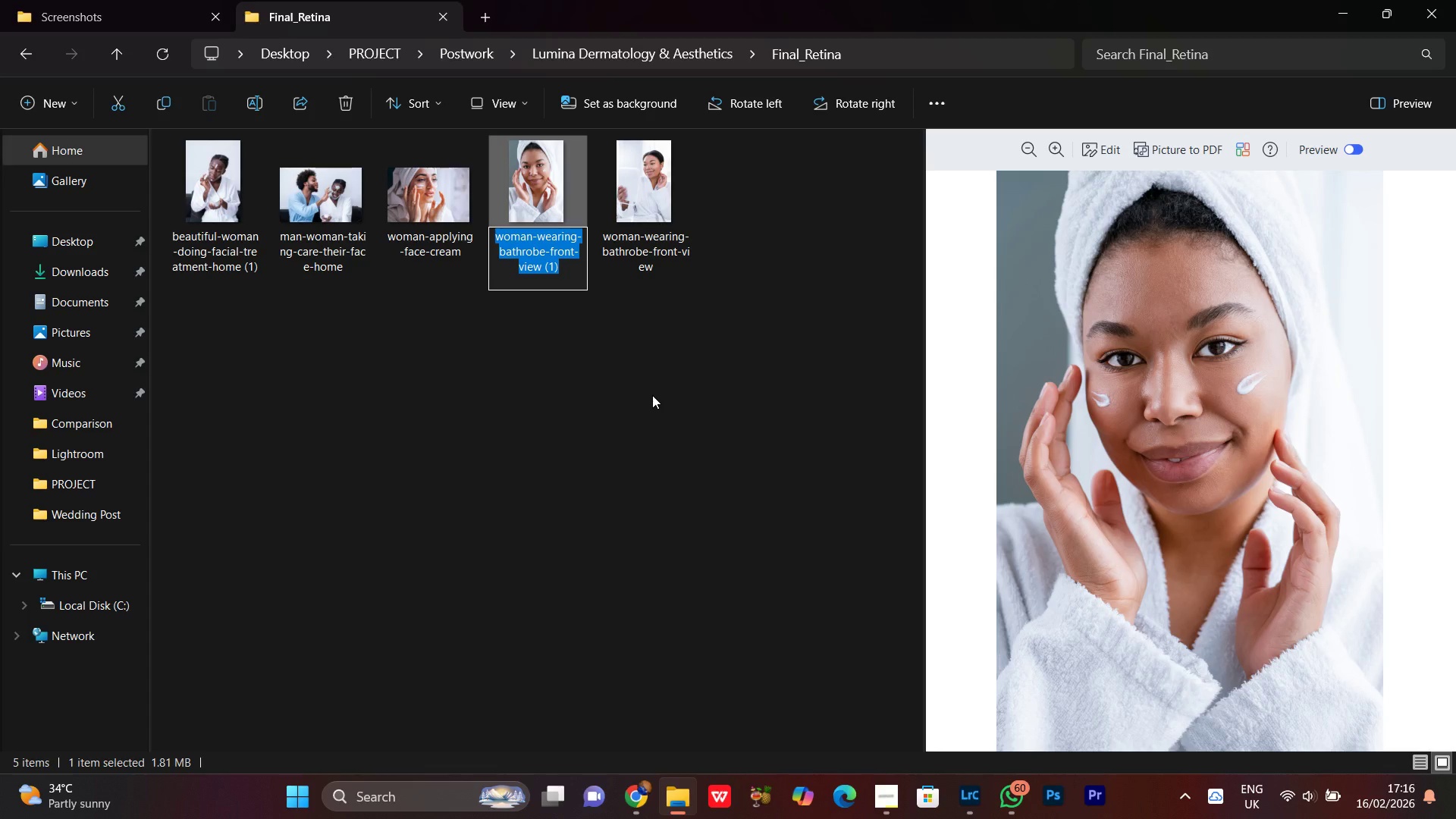 
key(Control+V)
 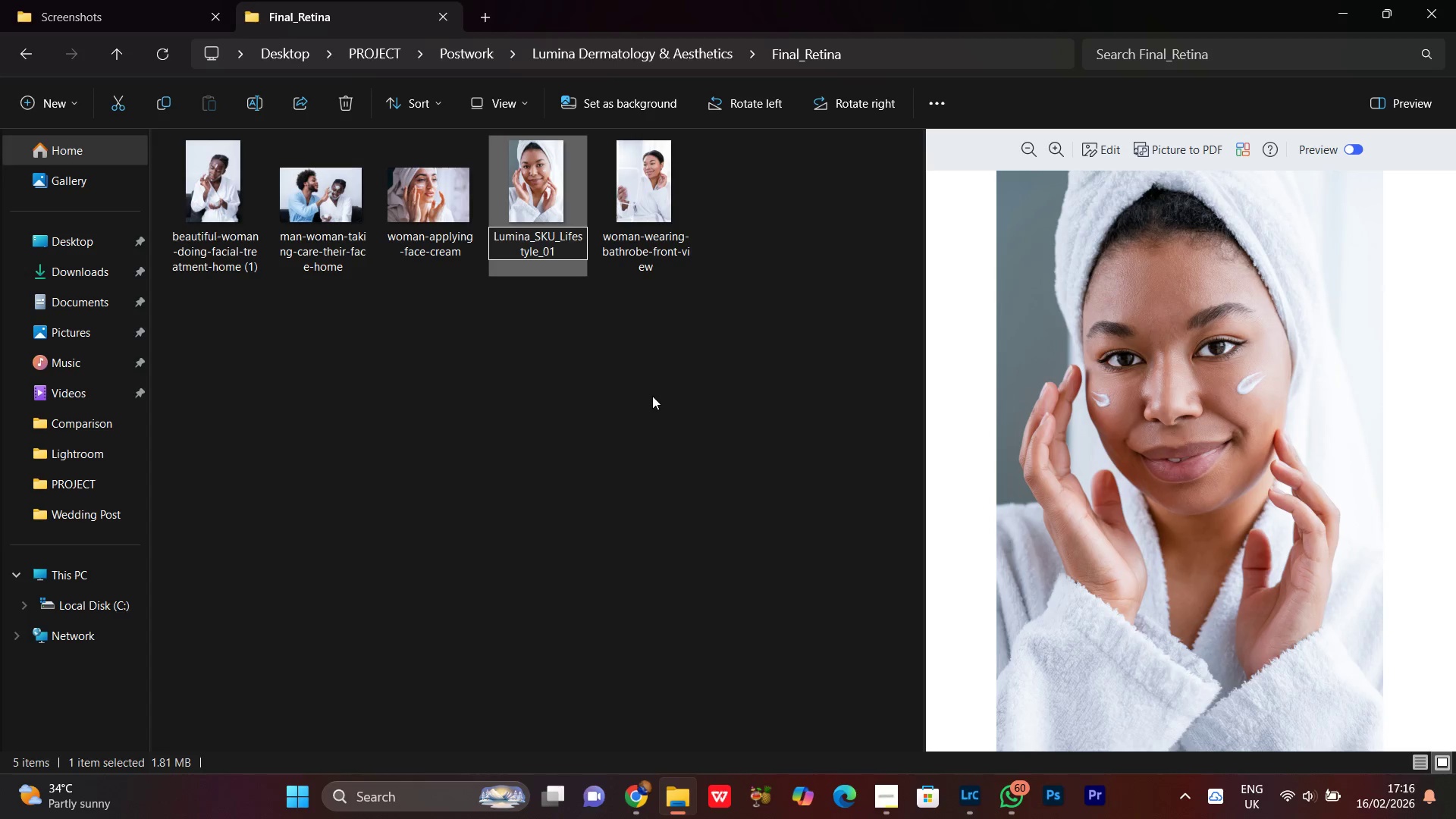 
key(Enter)
 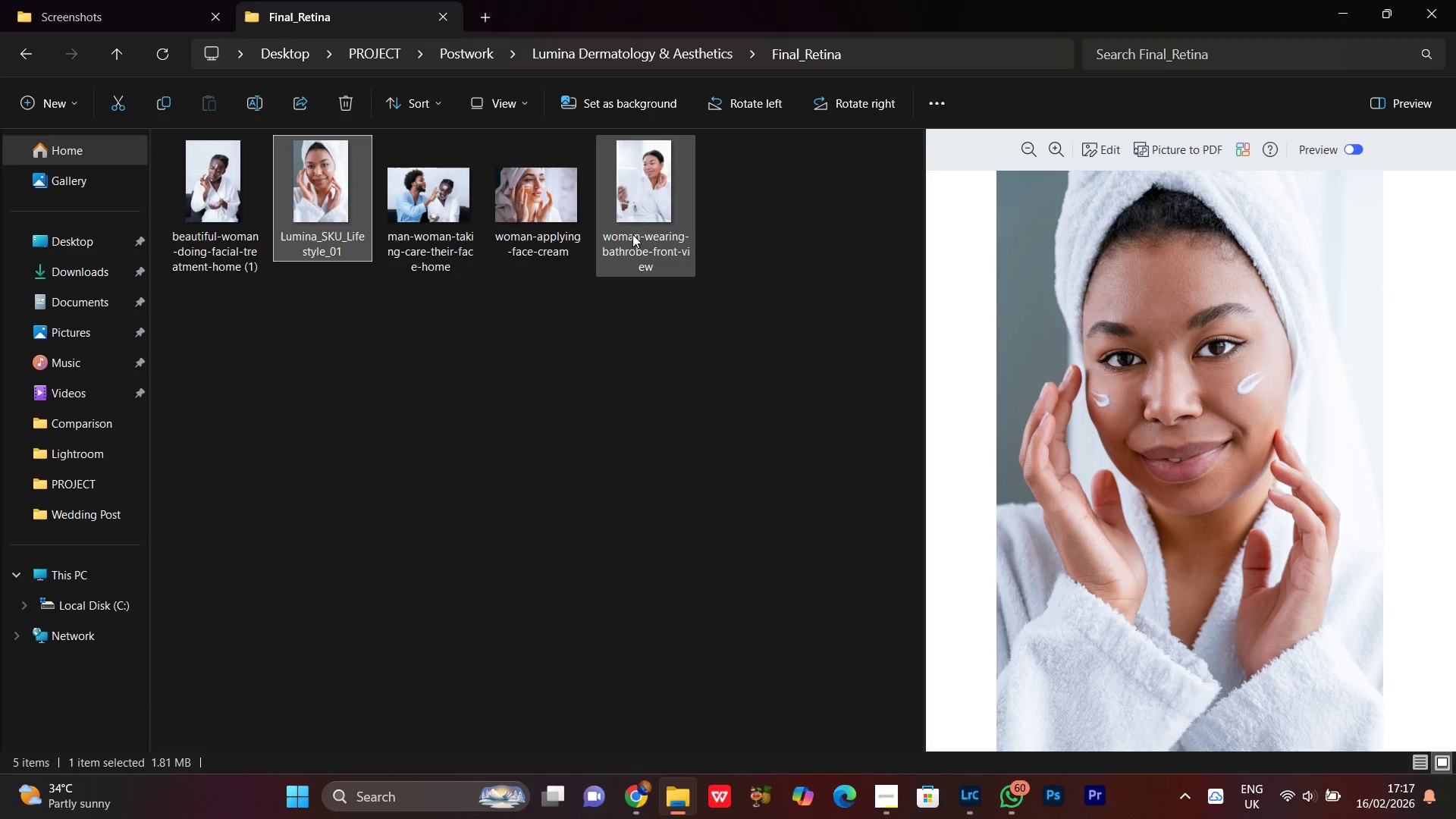 
left_click([645, 163])
 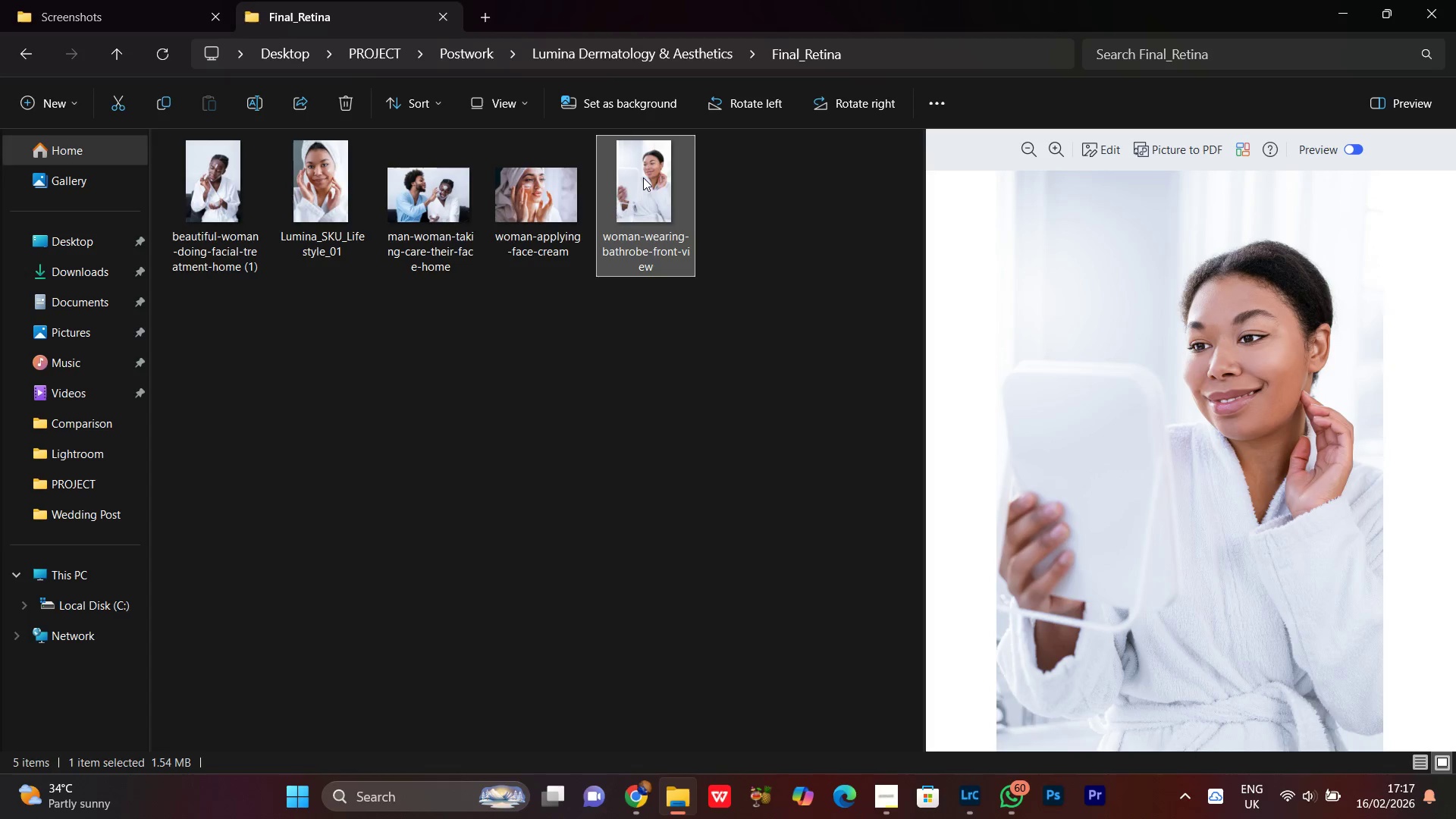 
right_click([643, 177])
 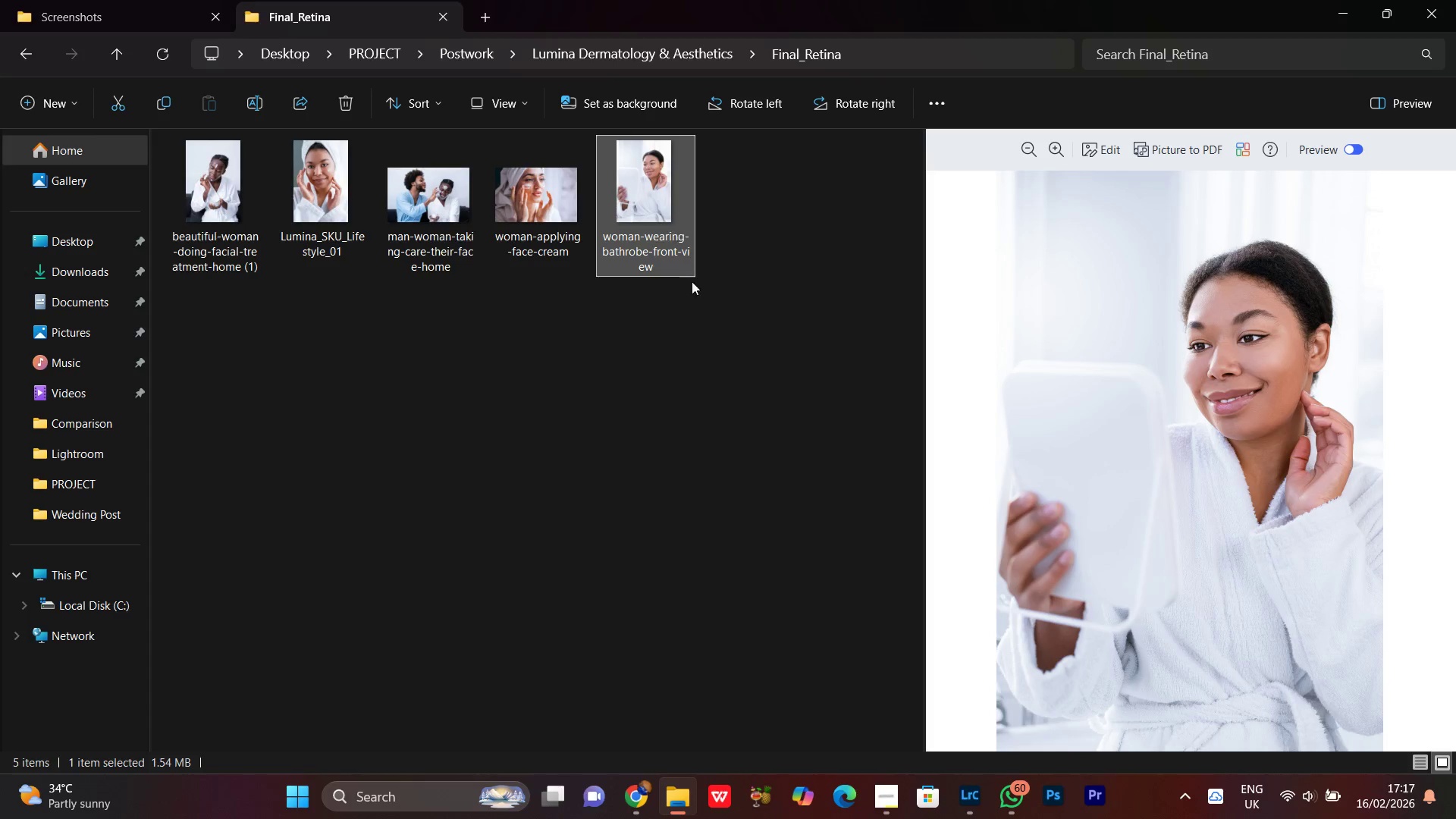 
mouse_move([698, 300])
 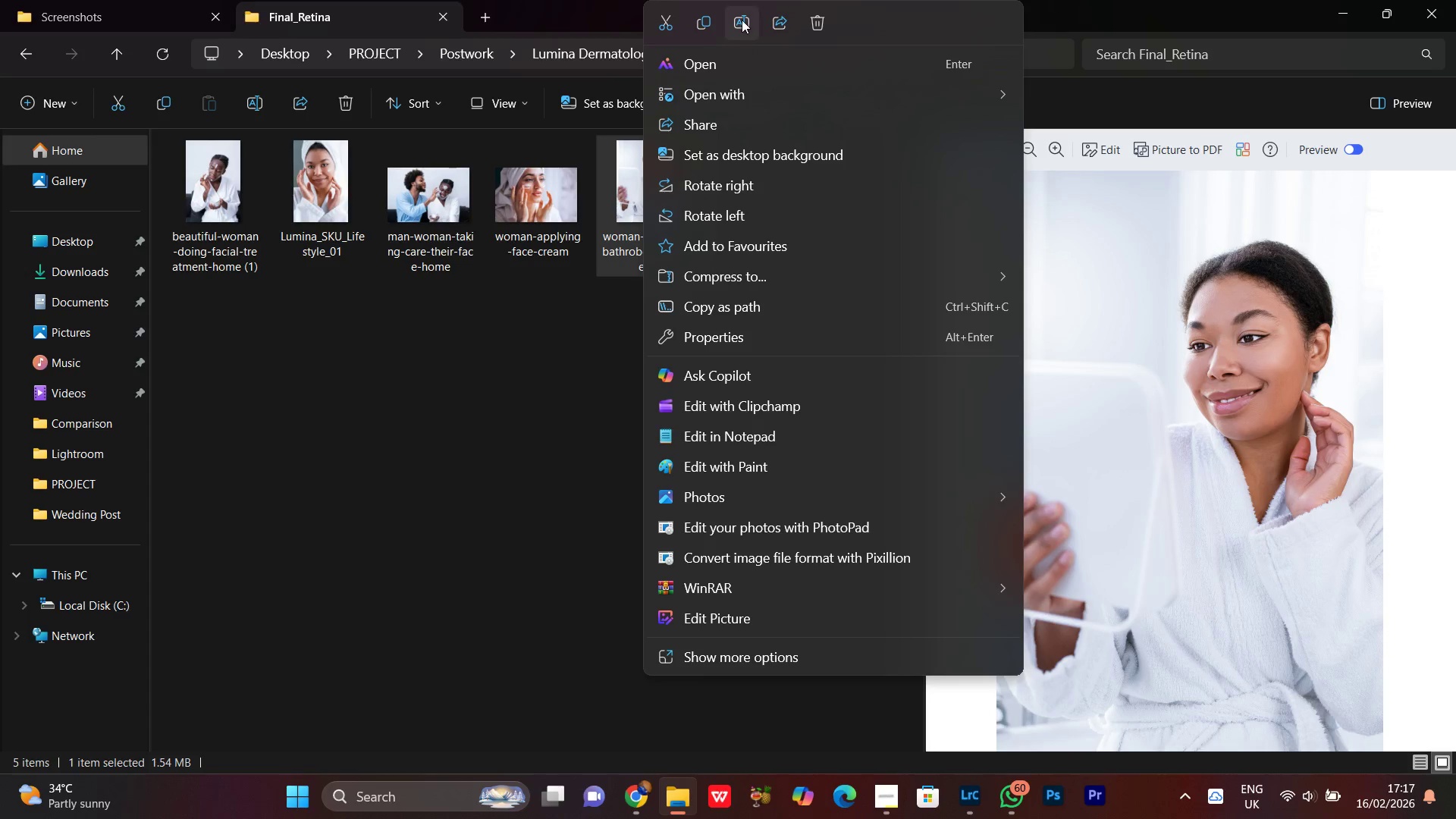 
left_click([742, 20])
 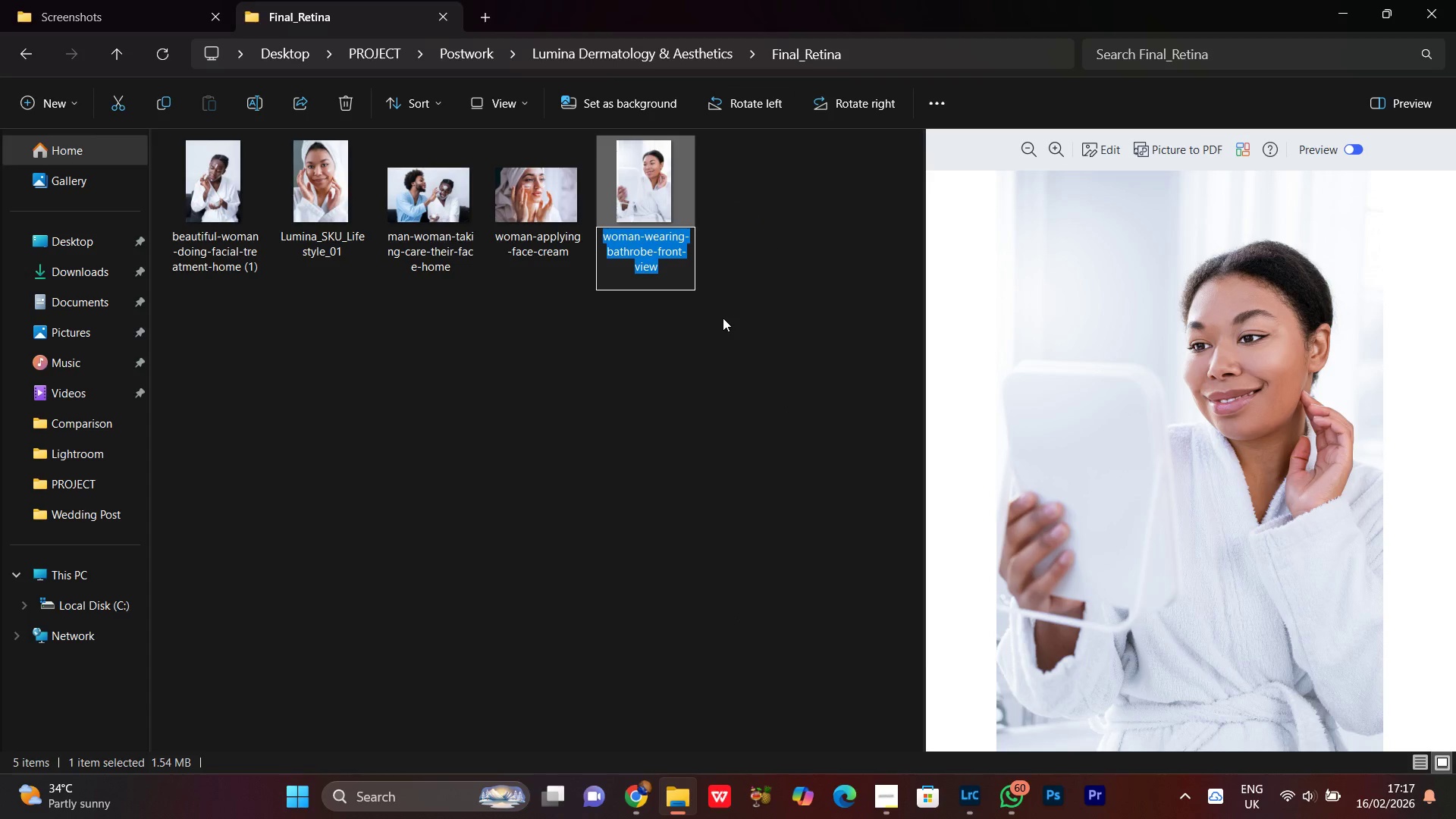 
key(Control+V)
 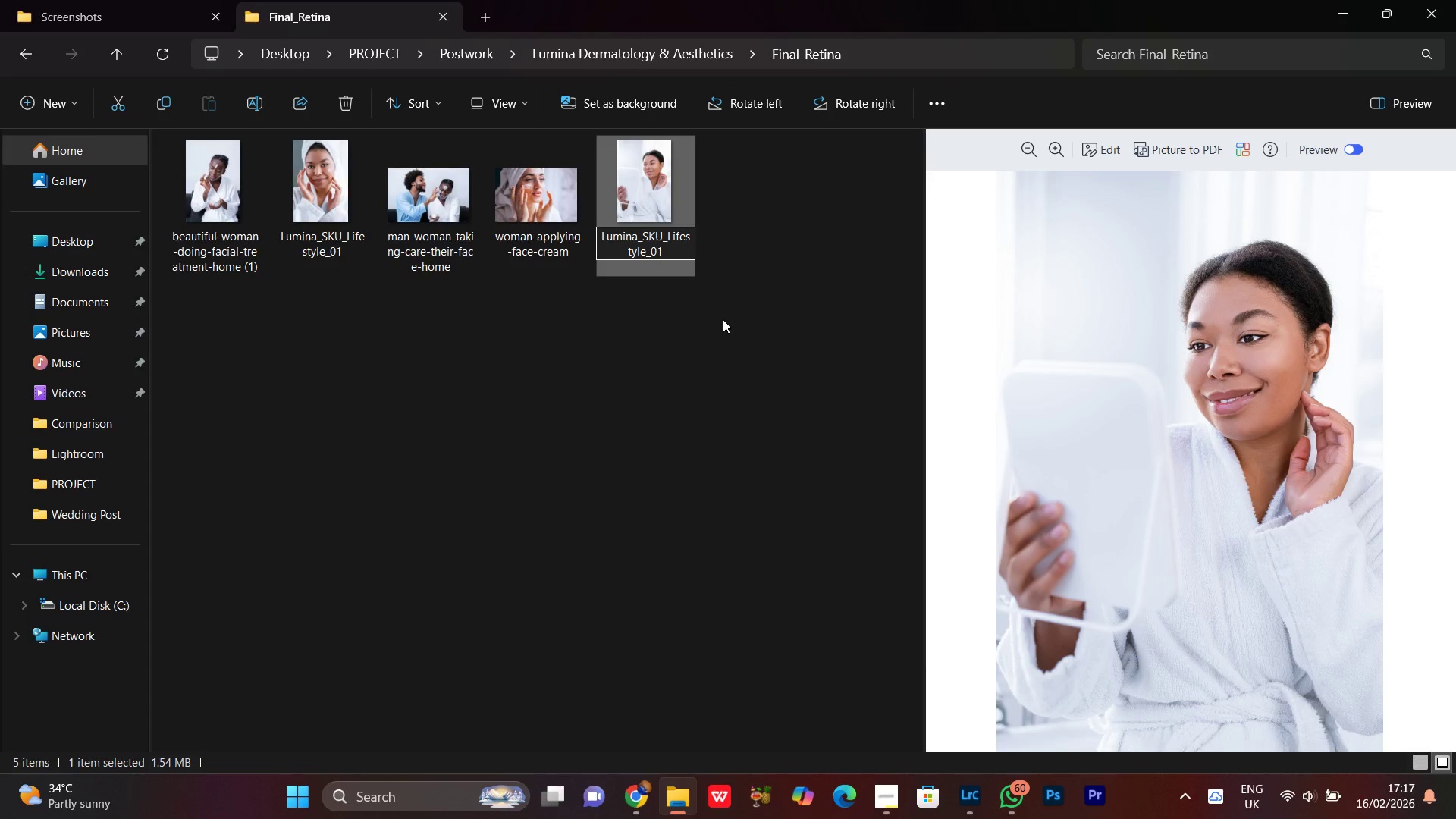 
key(Backspace)
 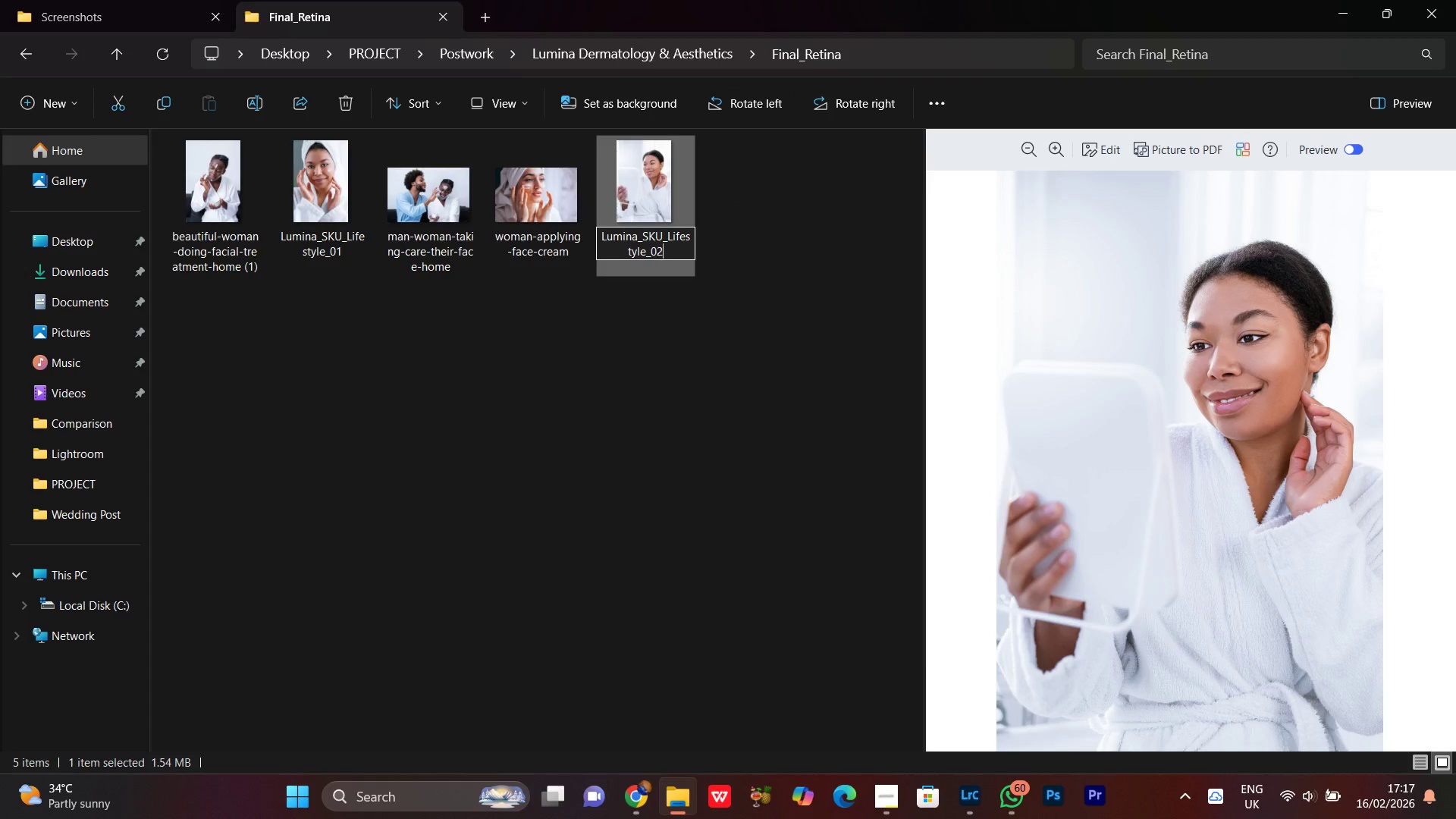 
key(2)
 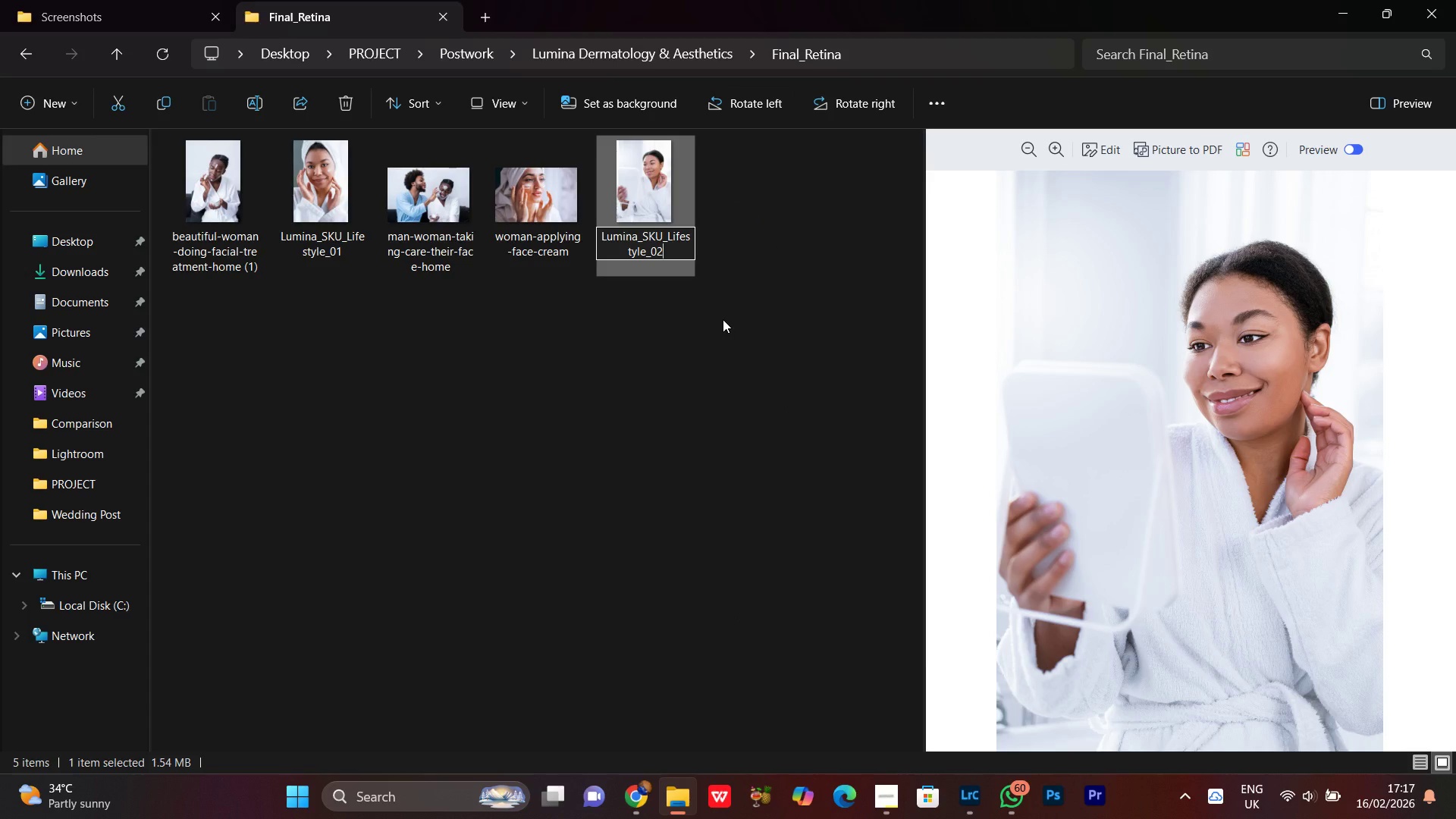 
key(Enter)
 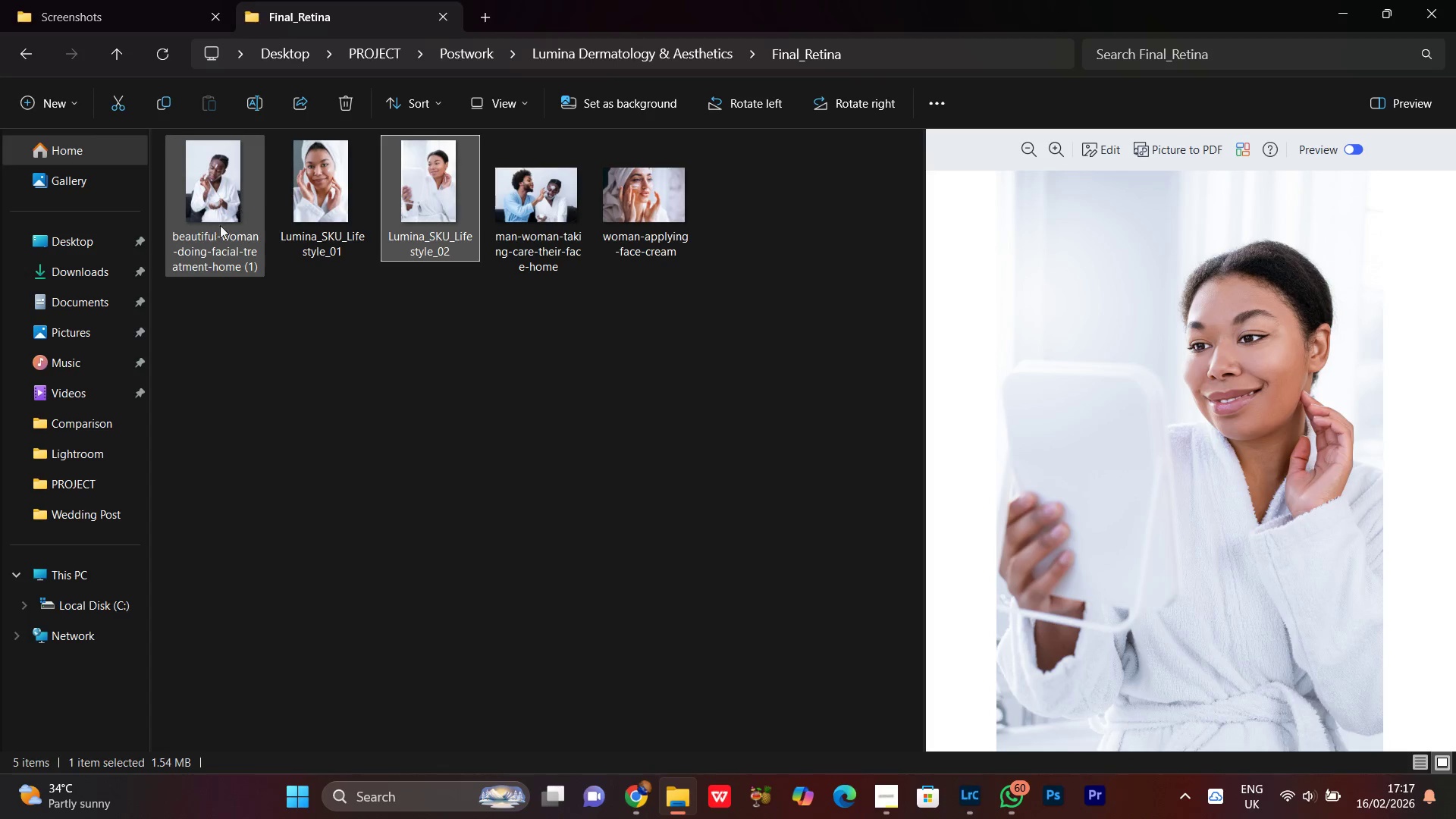 
left_click([209, 204])
 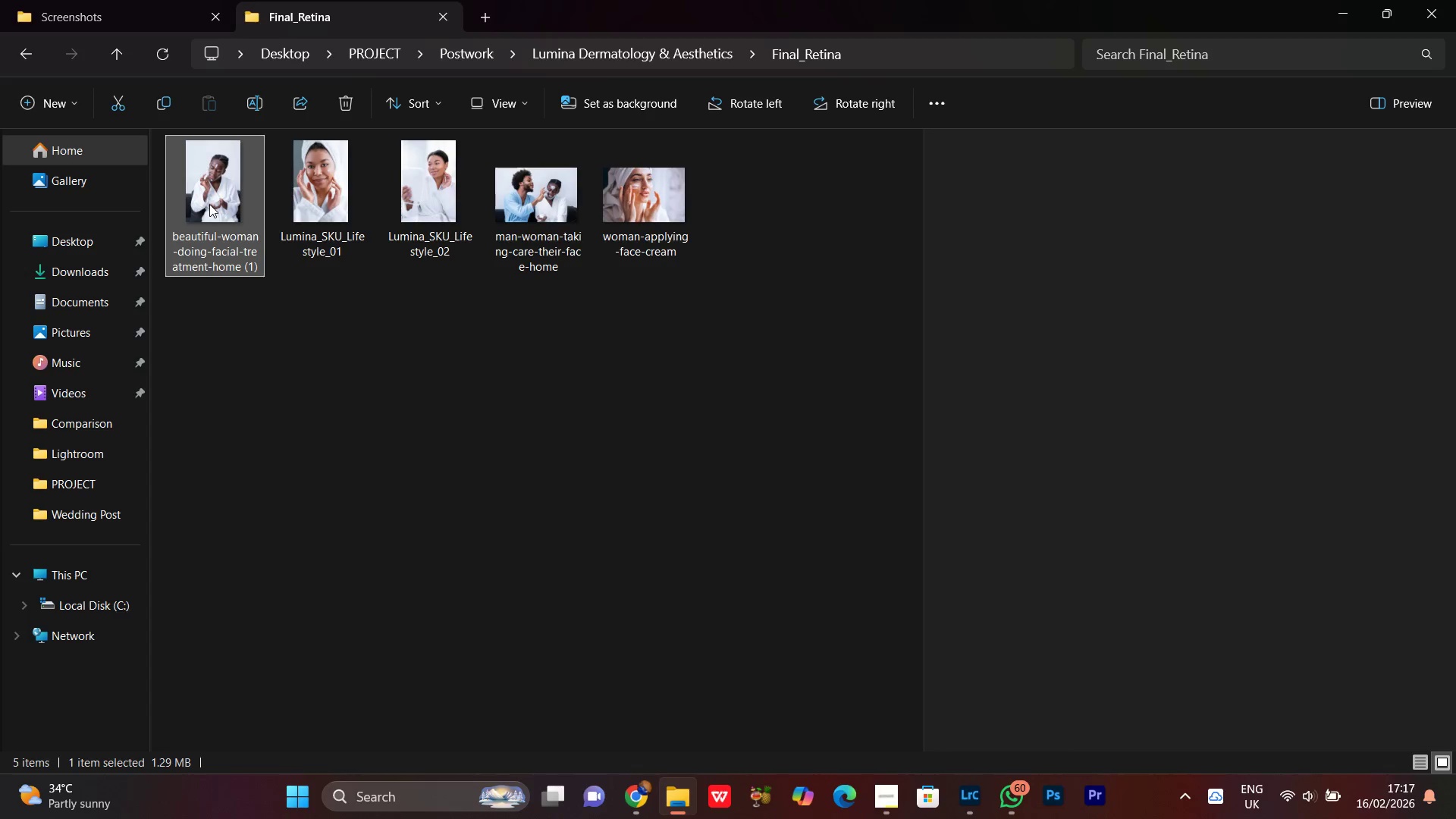 
right_click([209, 204])
 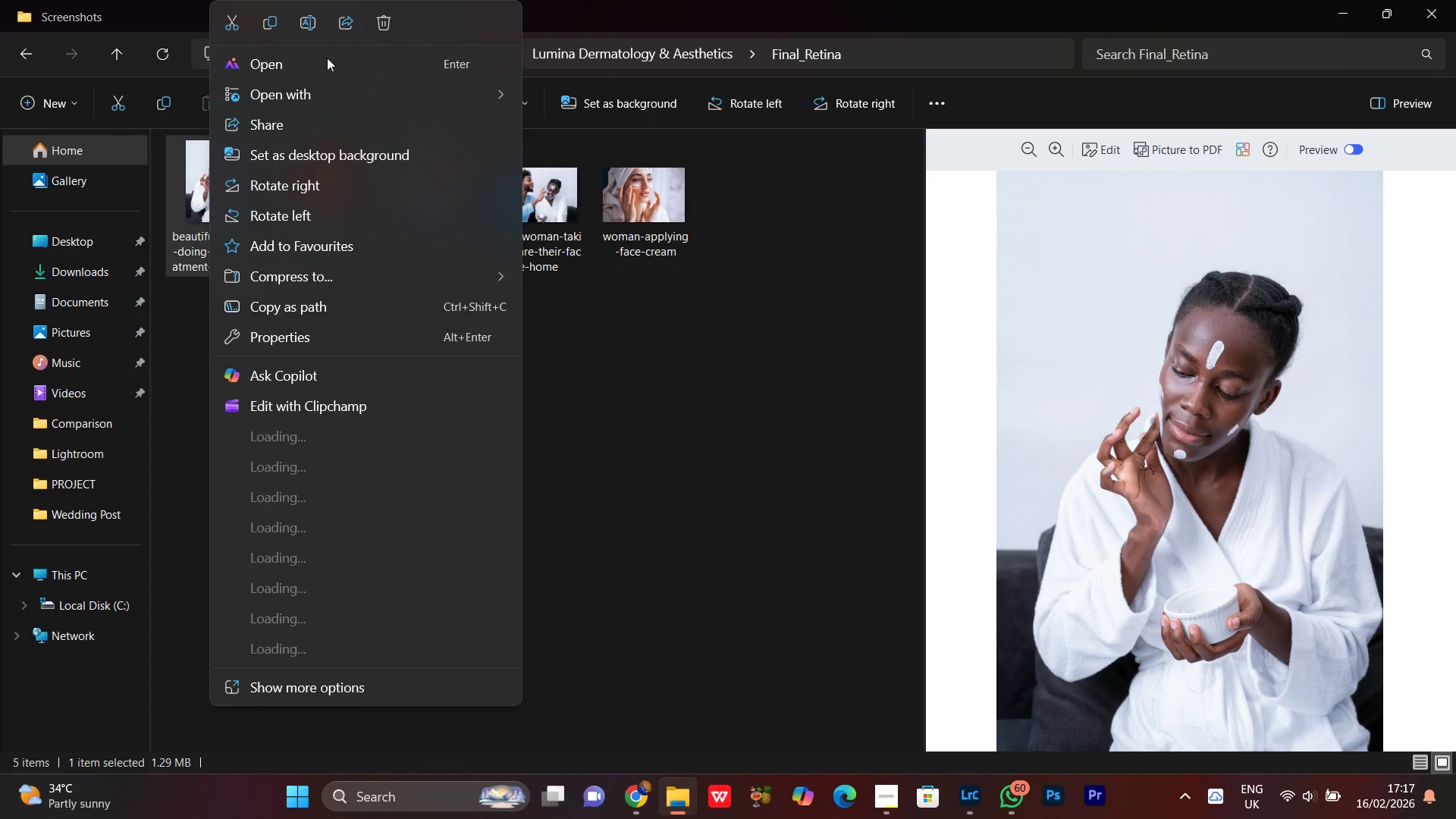 
left_click([302, 24])
 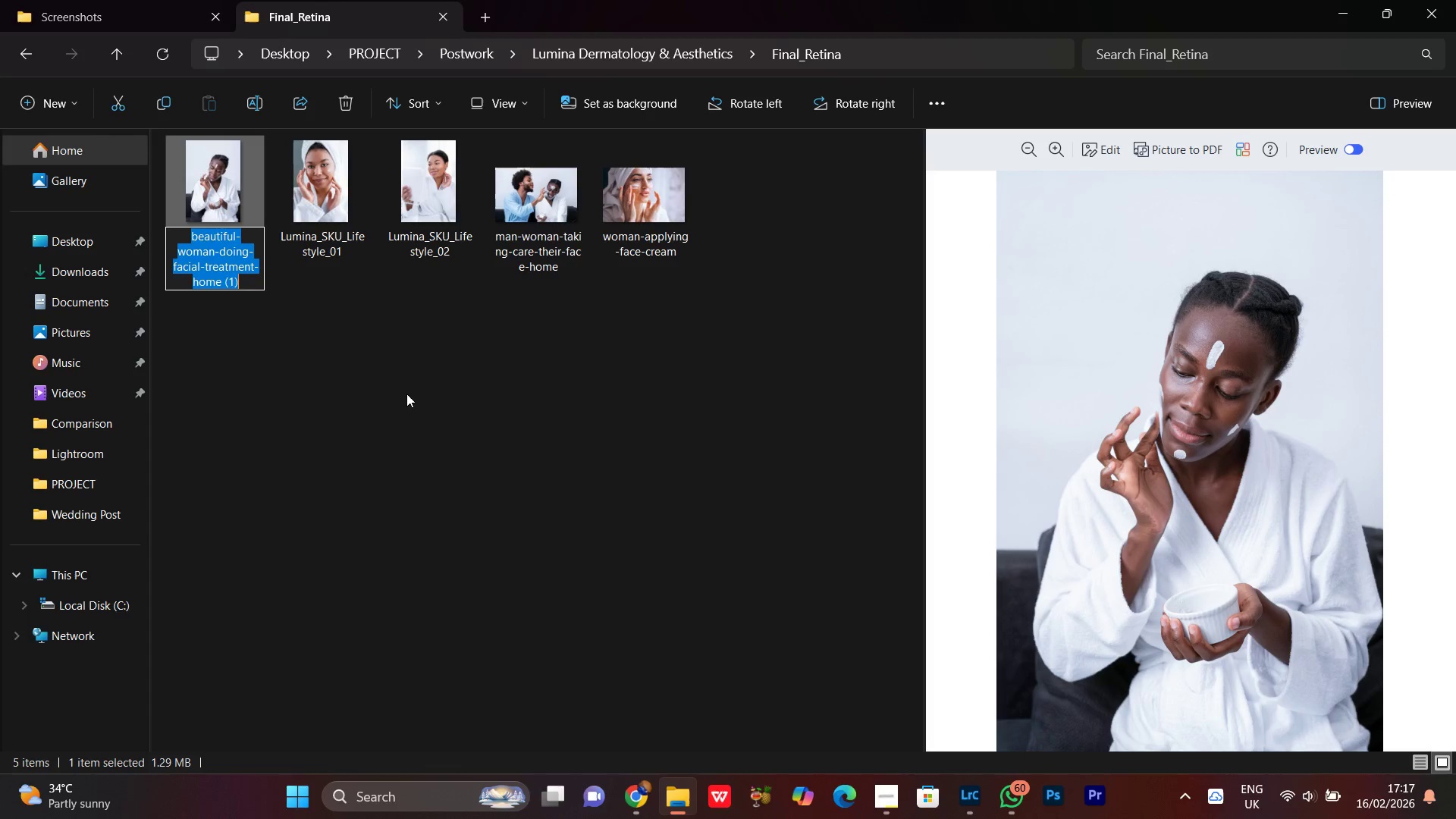 
key(Control+V)
 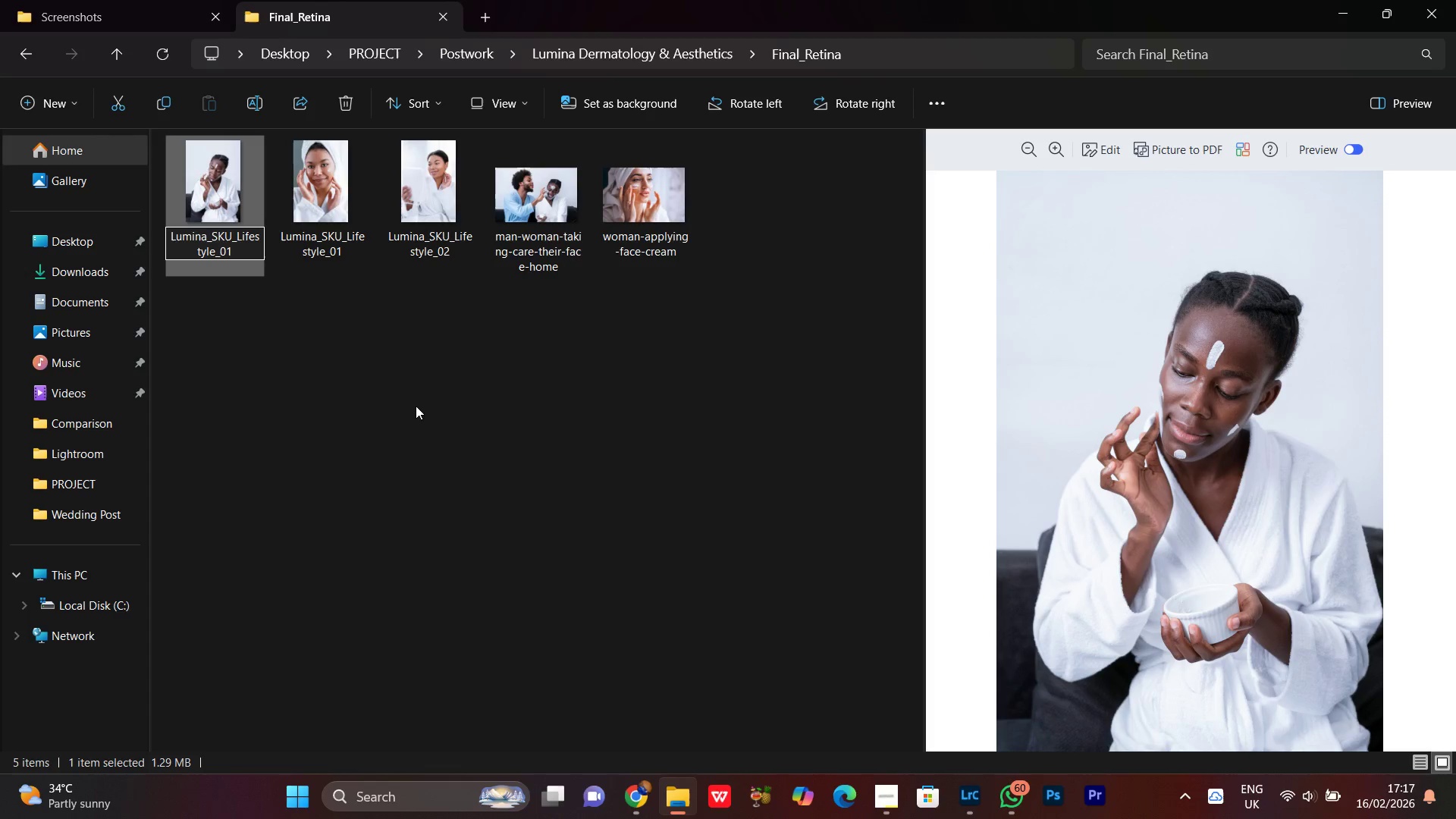 
key(Backspace)
 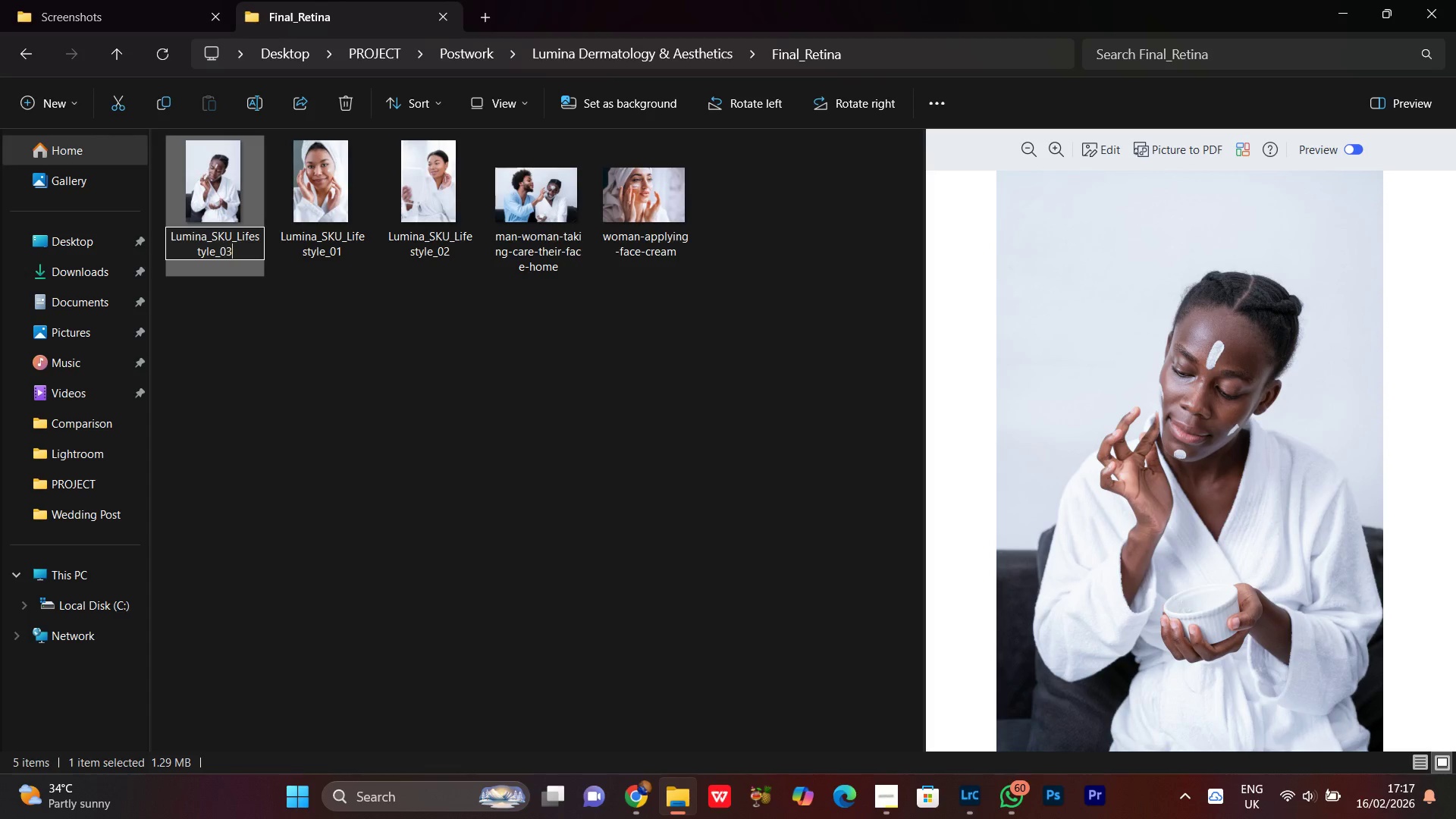 
key(3)
 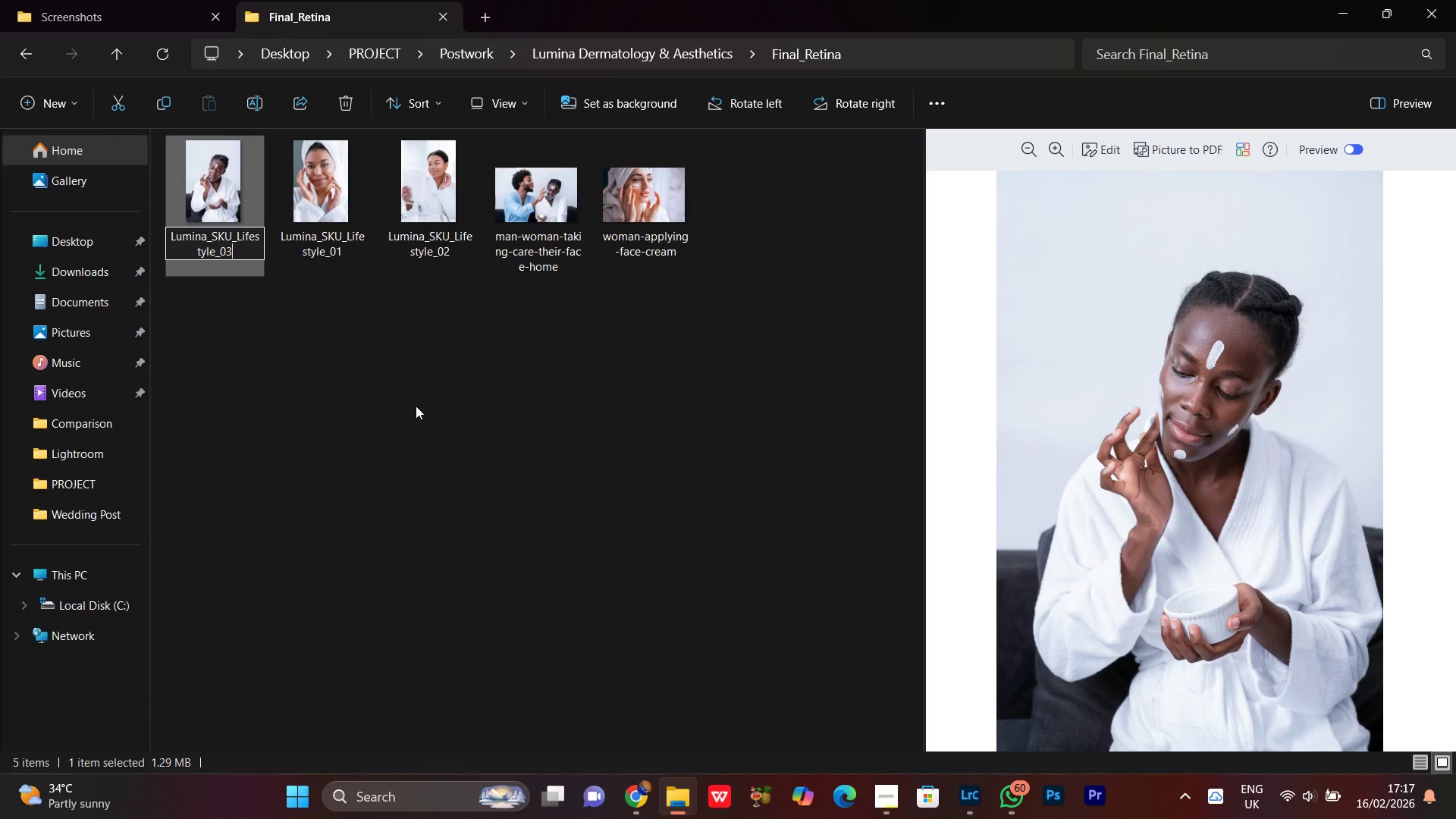 
key(Enter)
 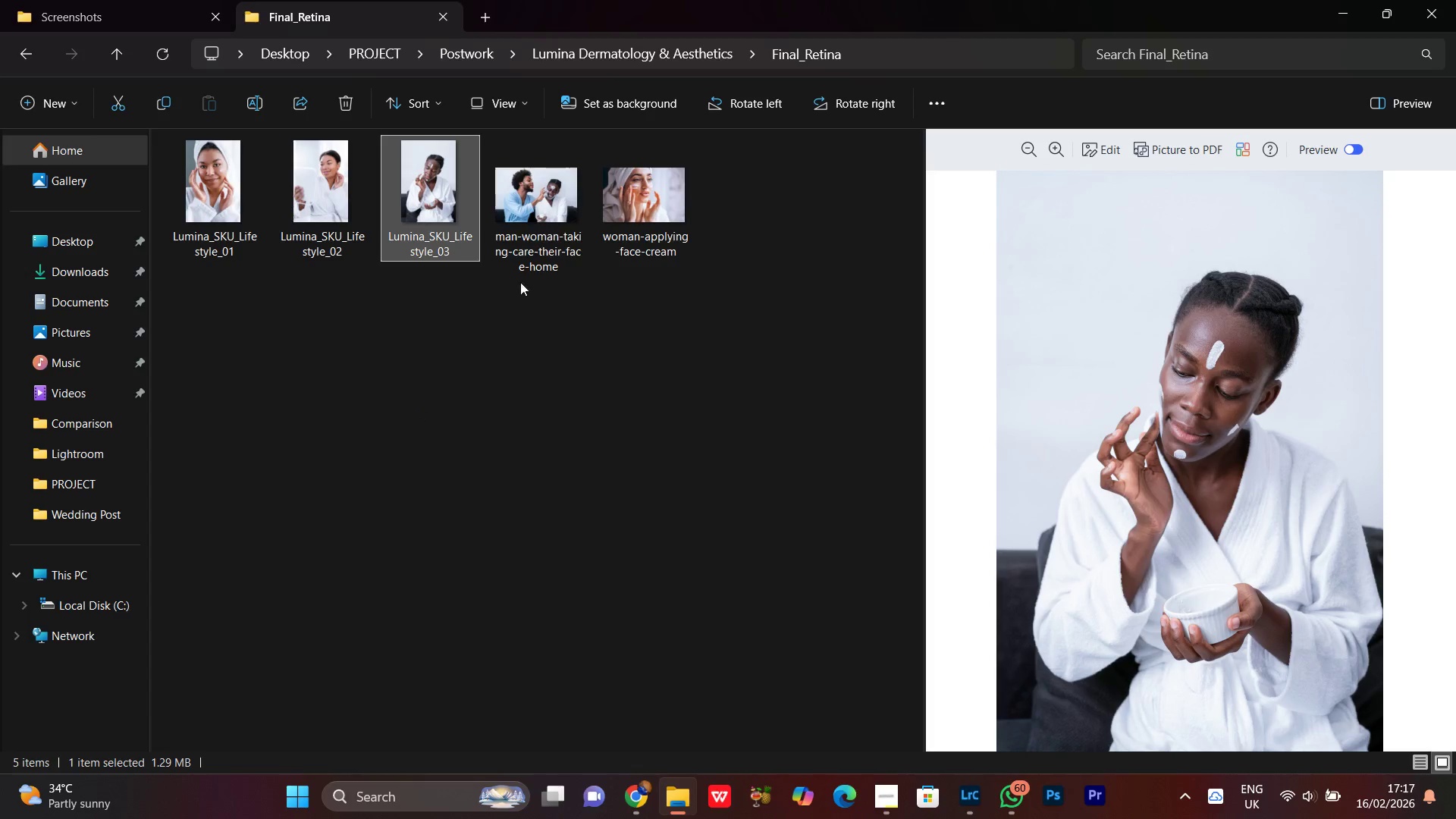 
left_click([527, 235])
 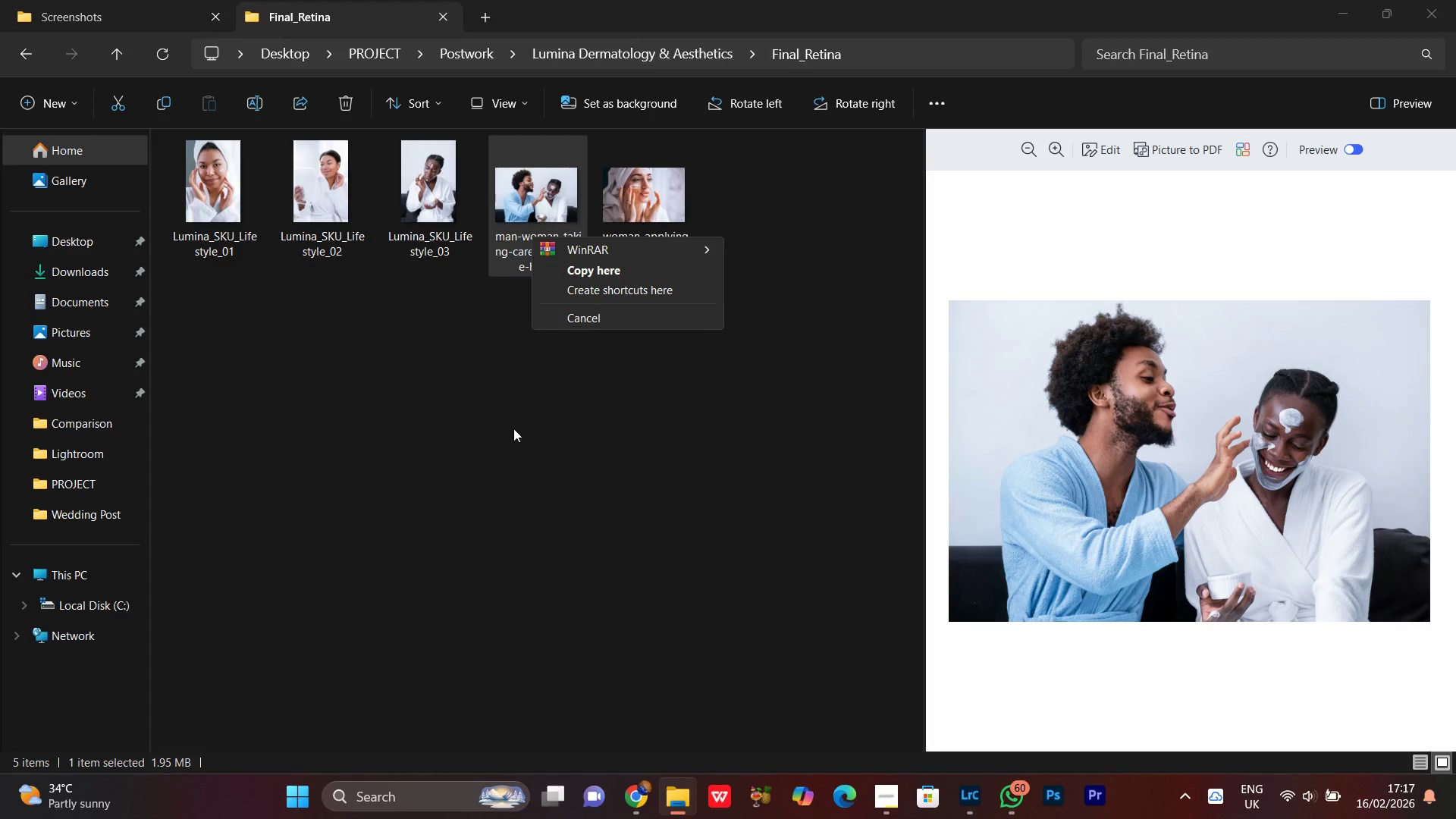 
double_click([533, 202])
 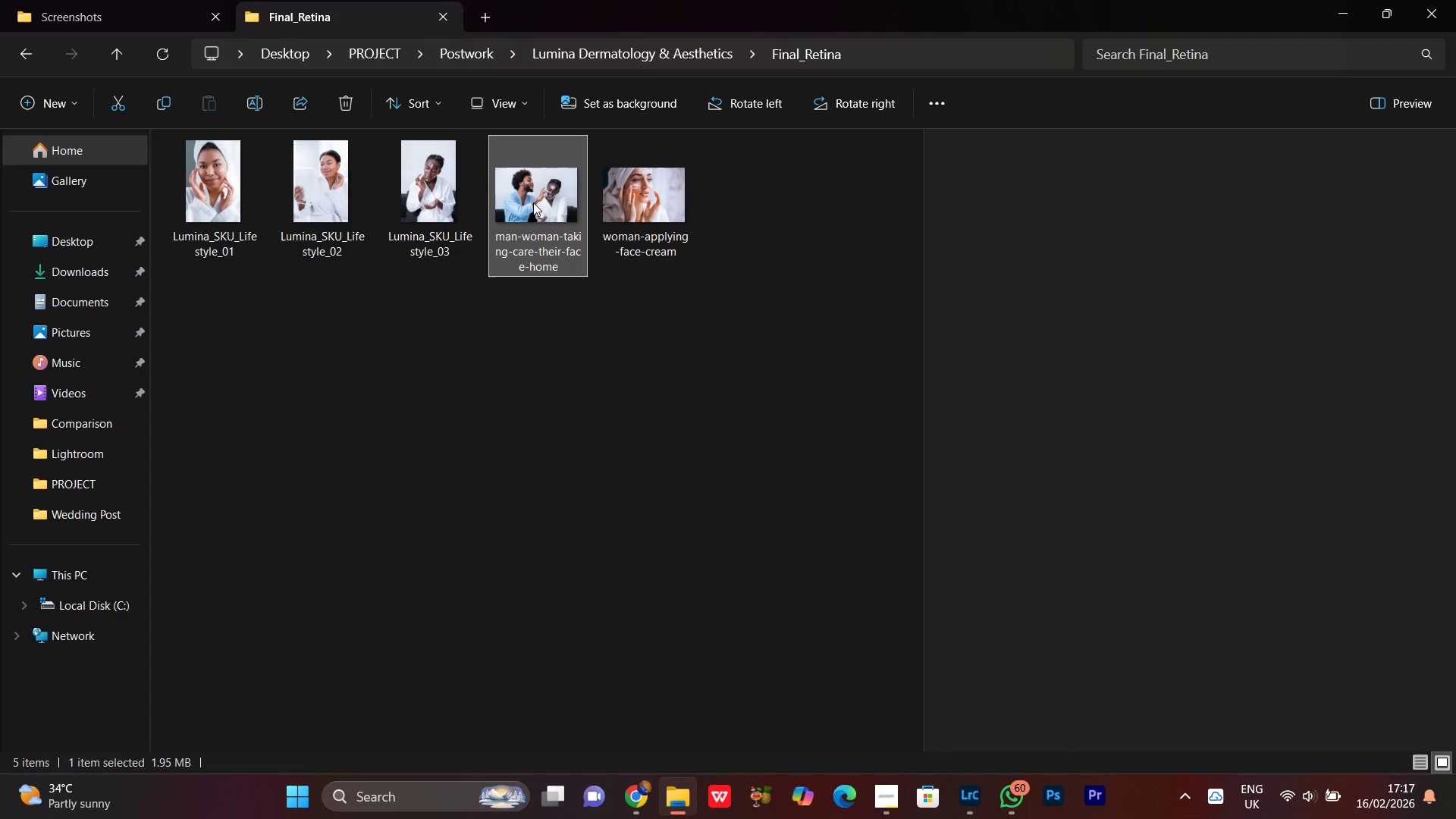 
right_click([533, 202])
 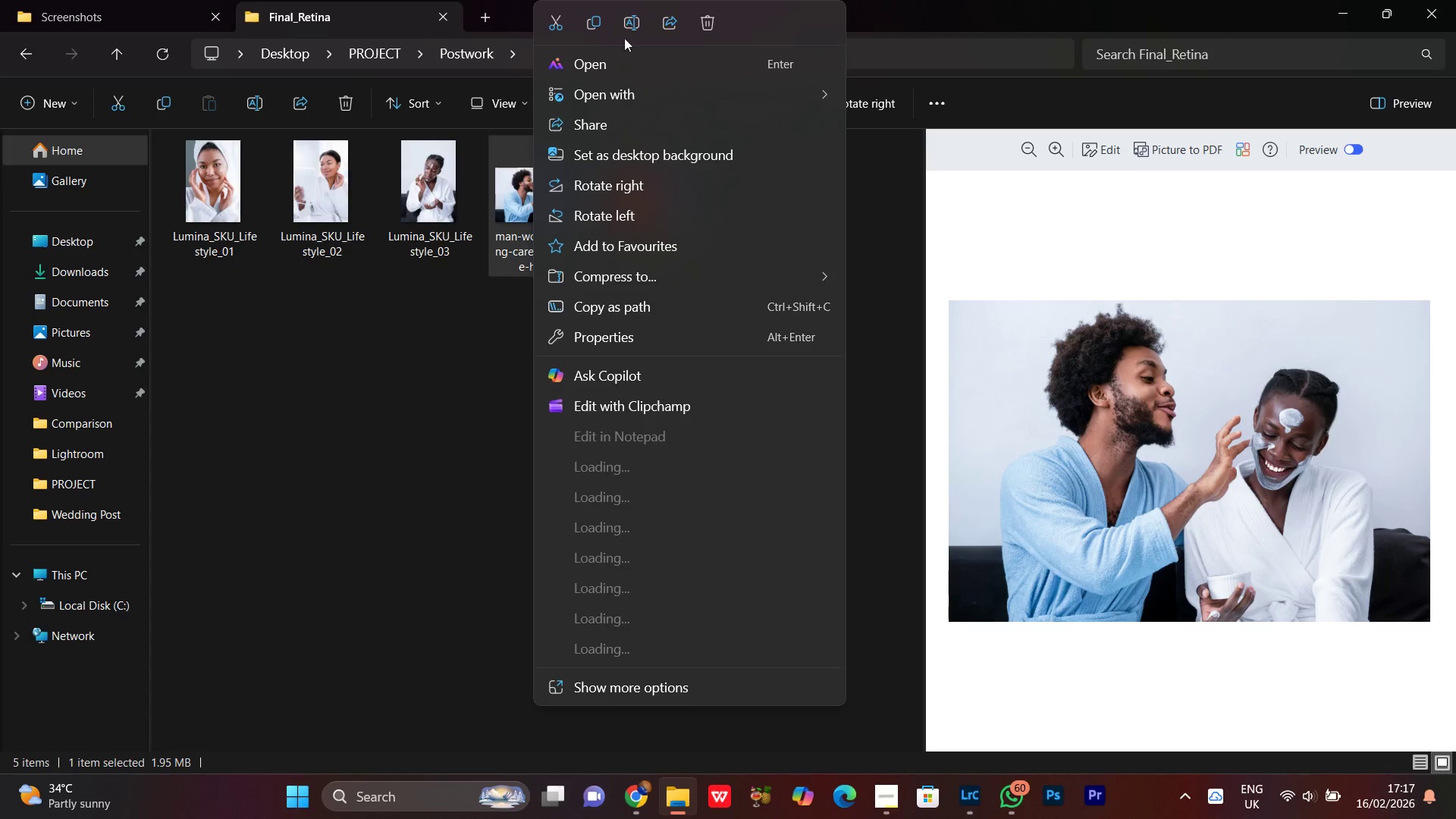 
left_click([630, 27])
 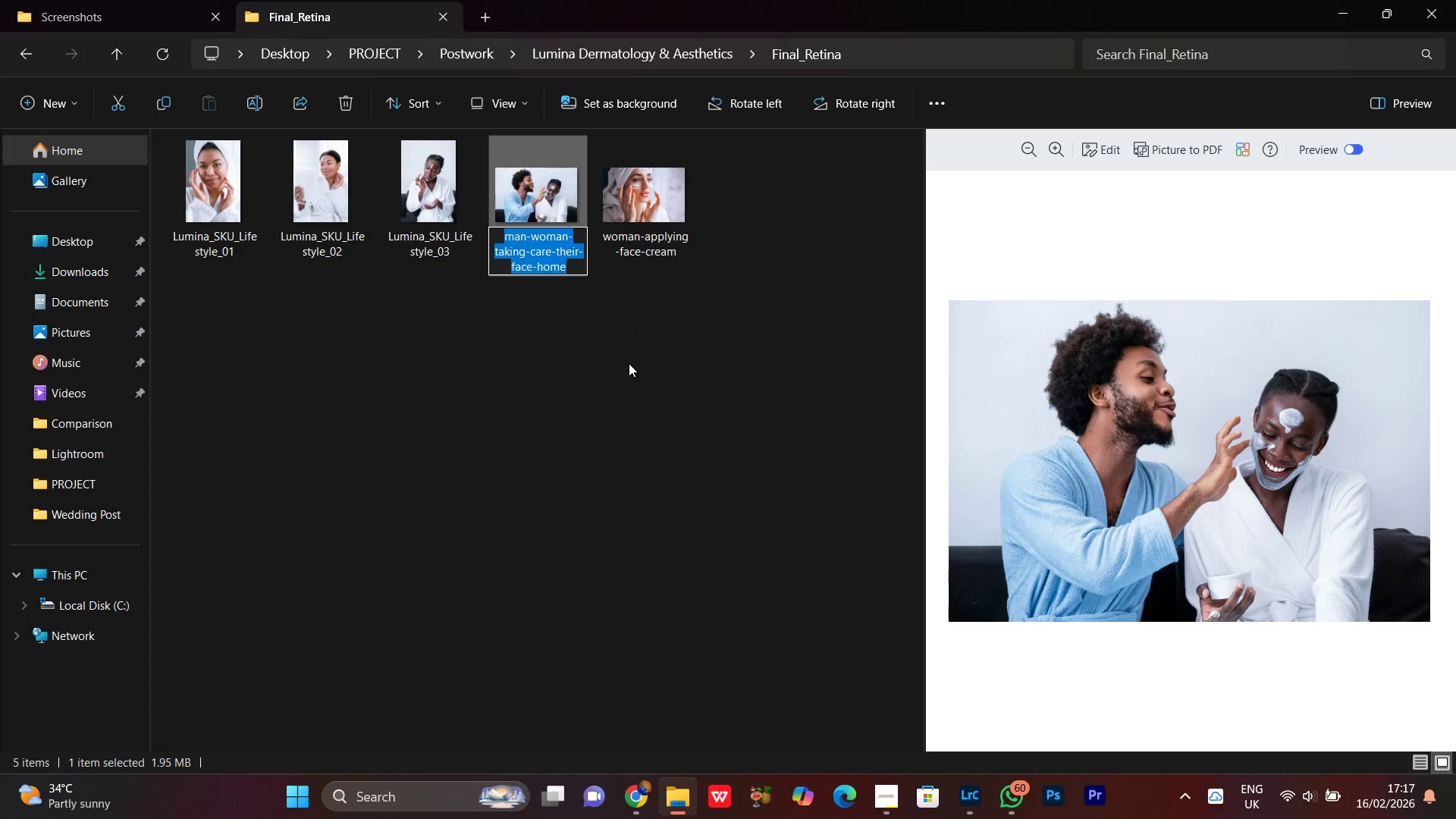 
key(Control+V)
 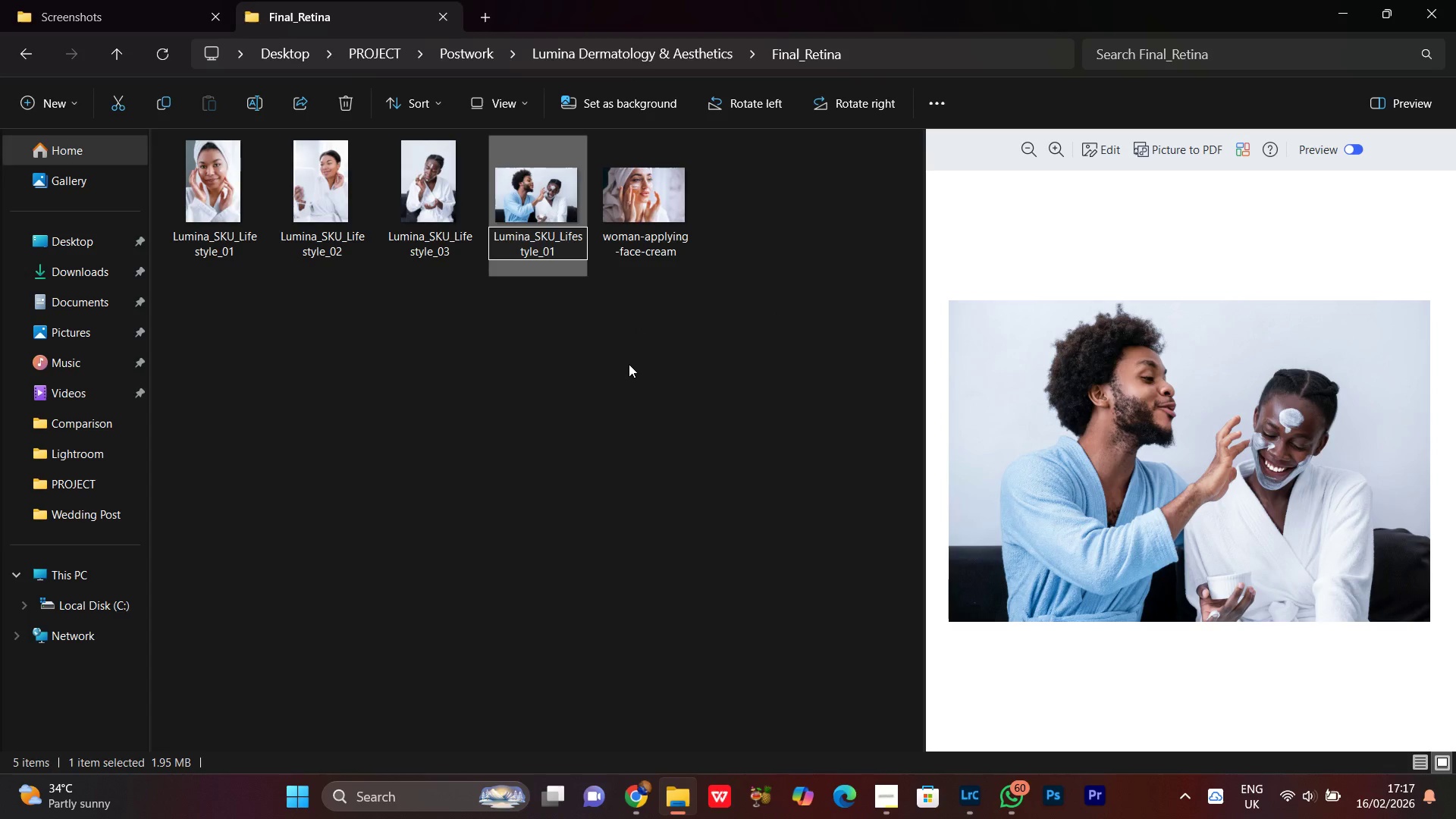 
key(Backspace)
 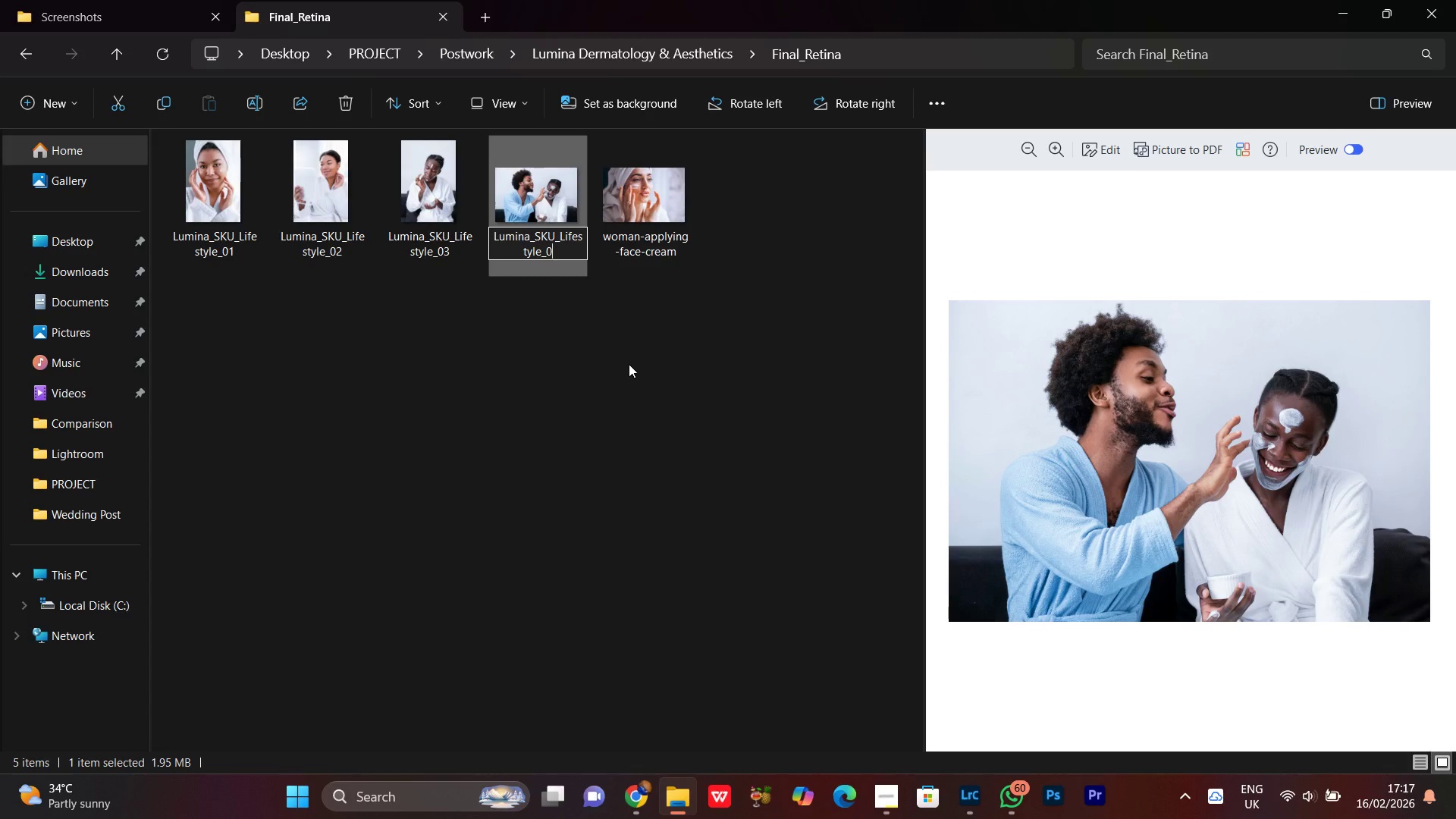 
key(4)
 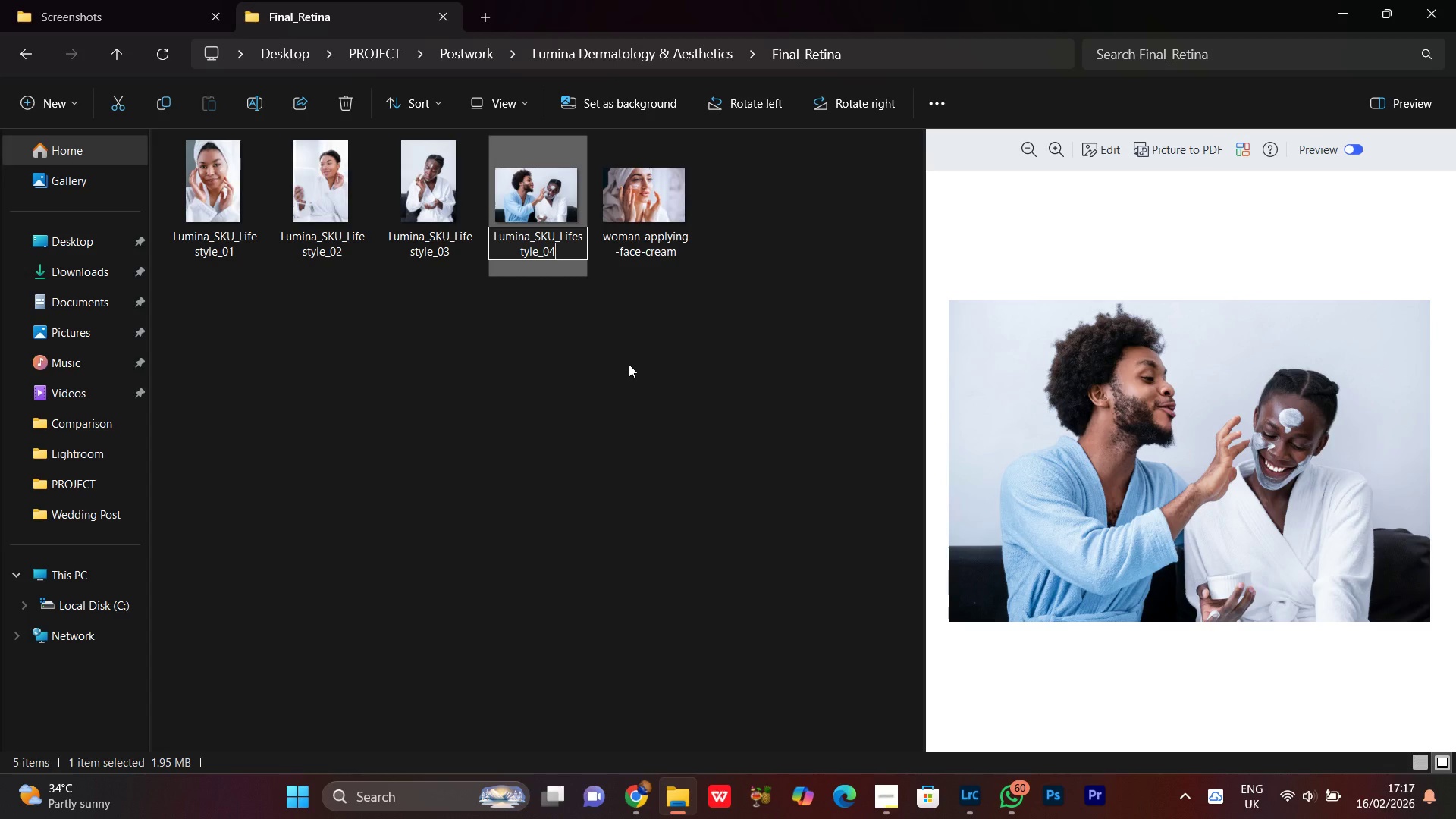 
key(Enter)
 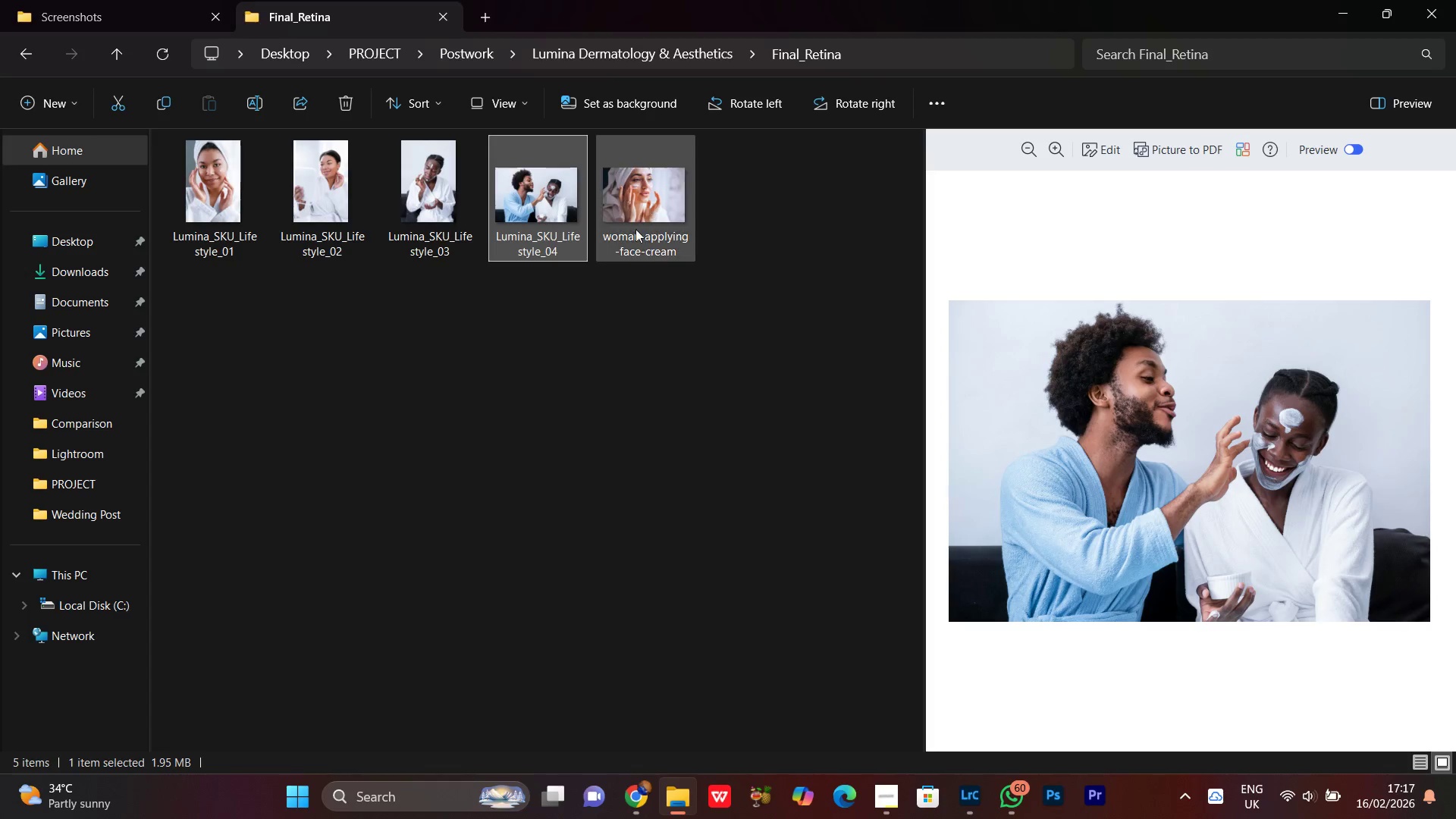 
left_click([630, 220])
 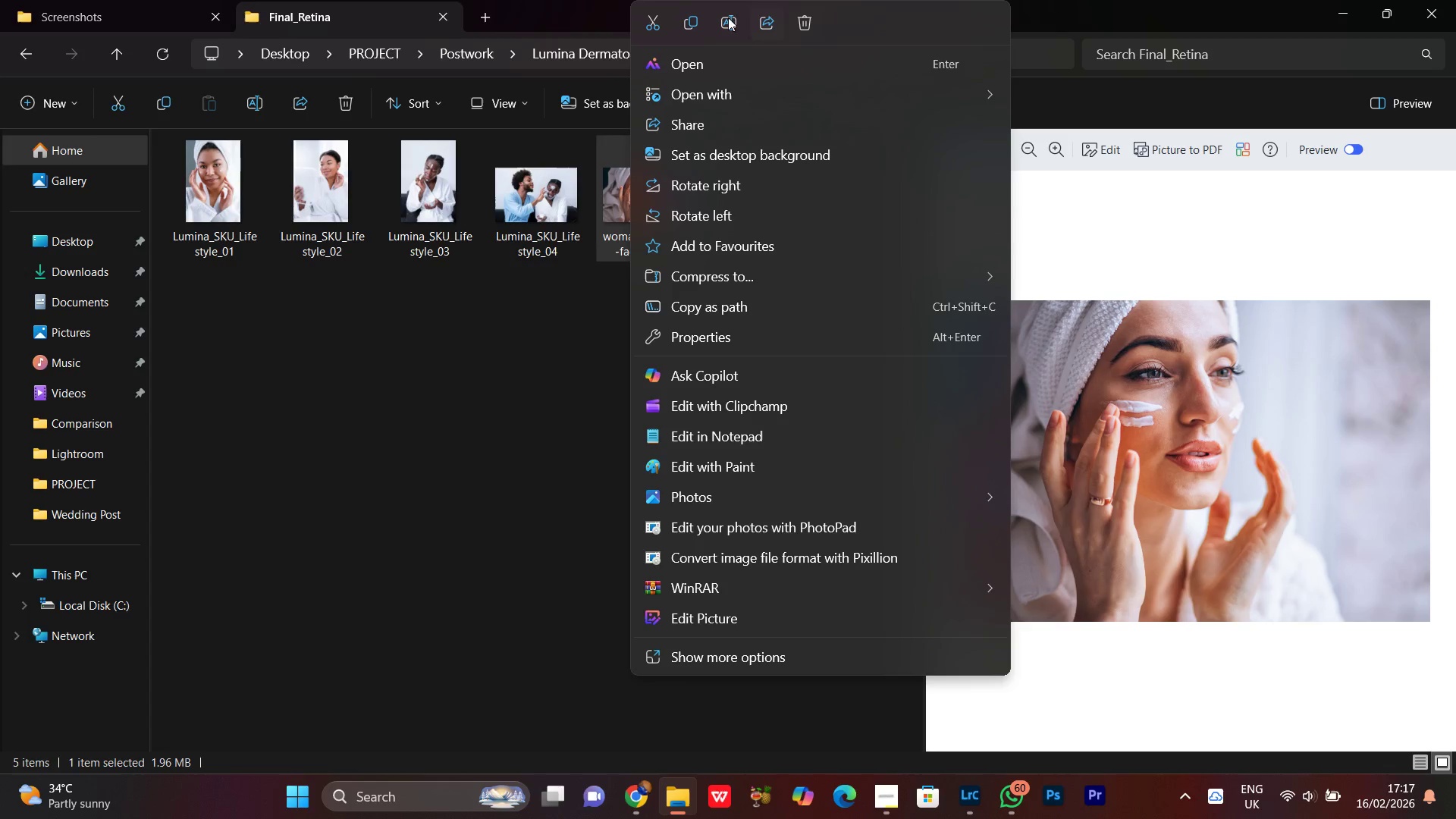 
left_click([728, 16])
 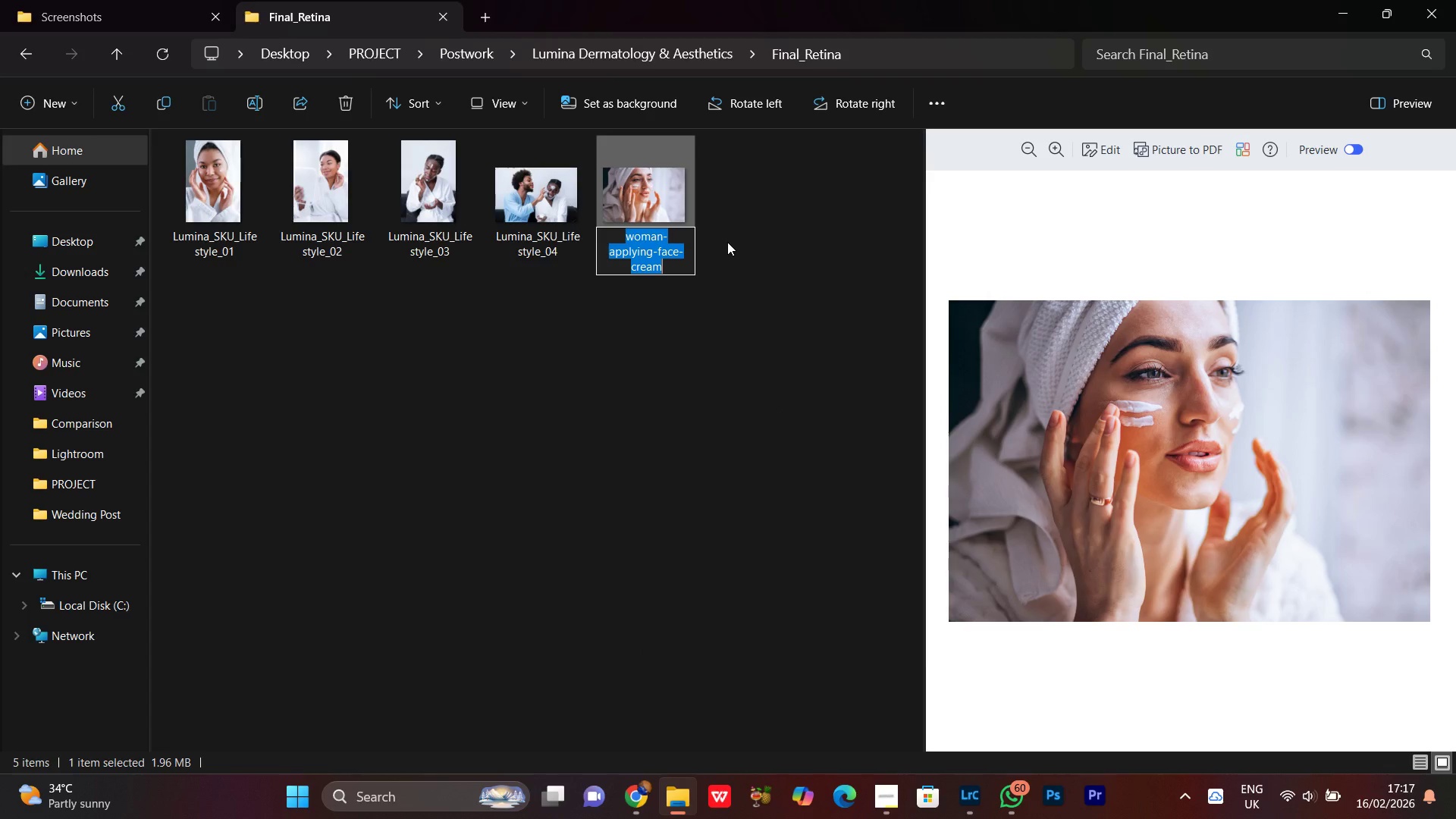 
key(Control+V)
 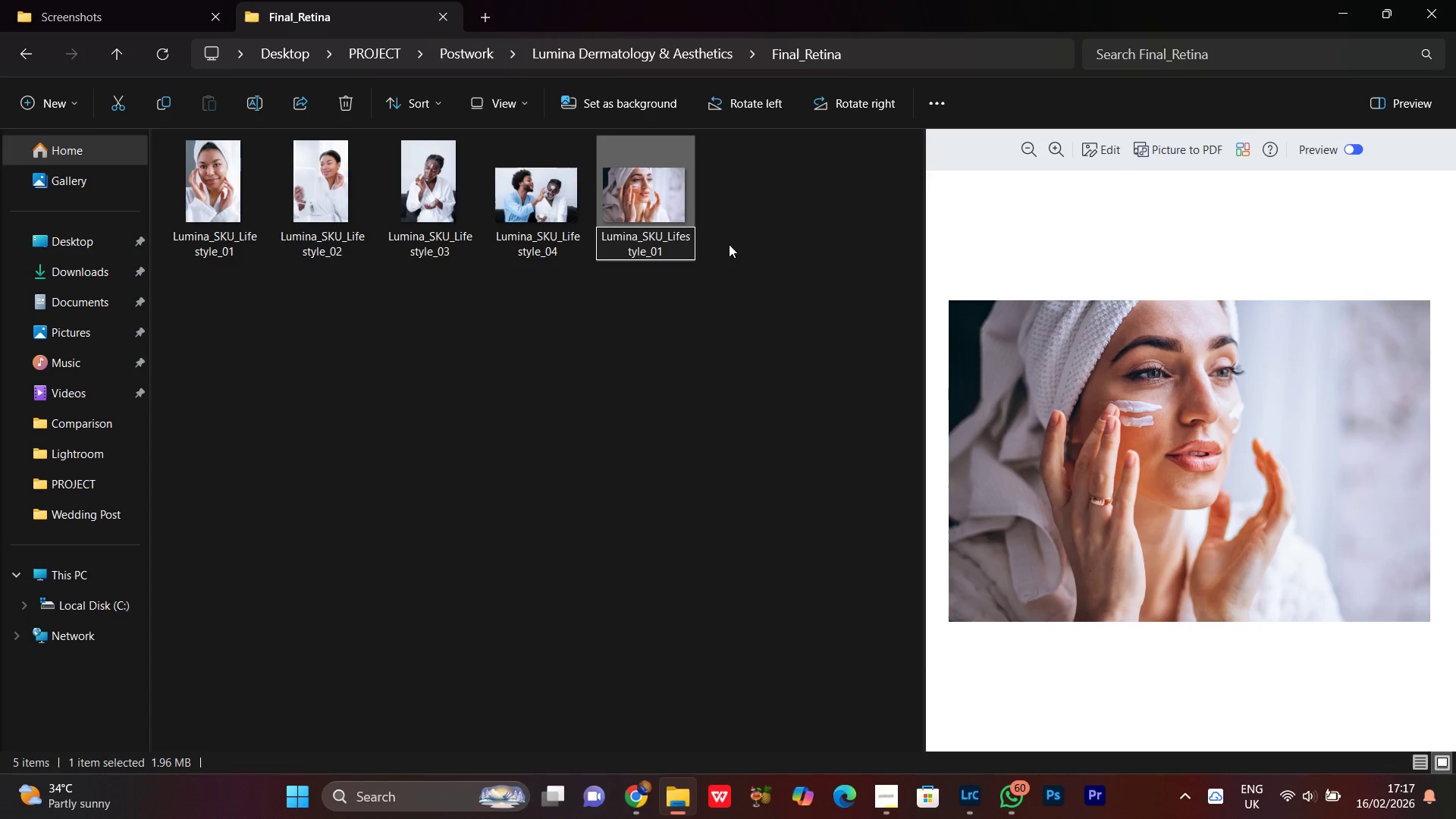 
key(Backspace)
 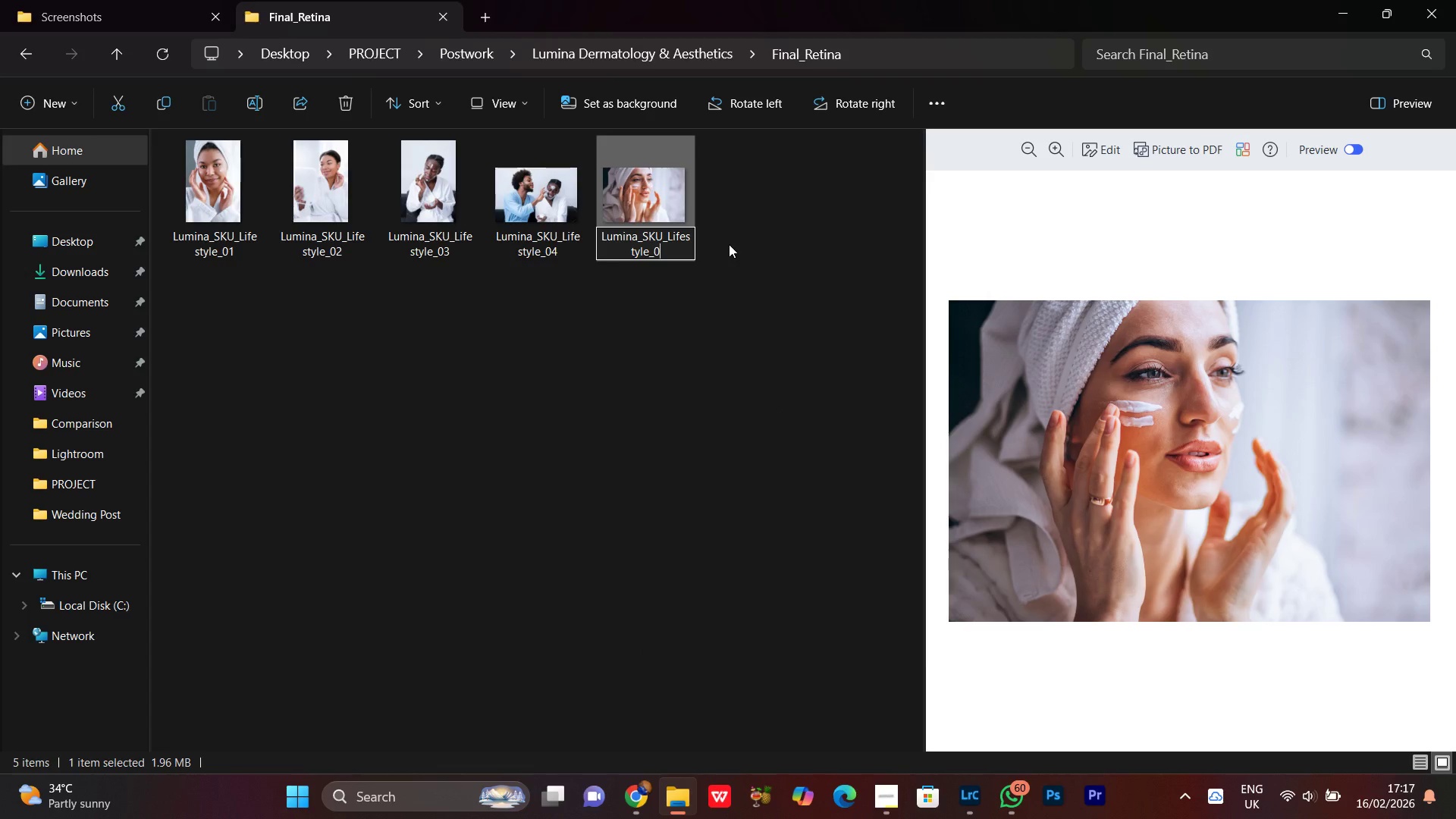 
key(5)
 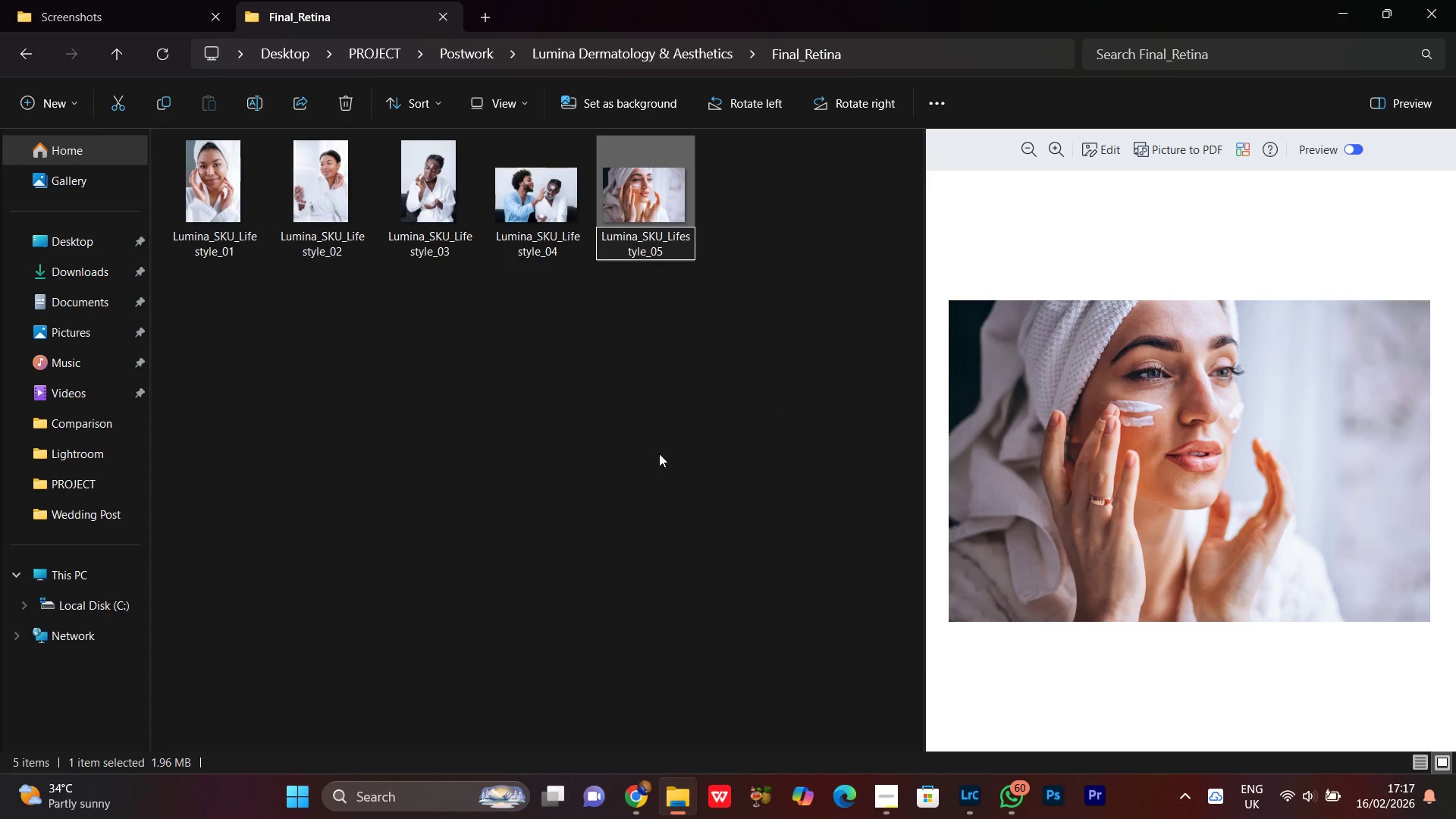 
left_click([657, 458])
 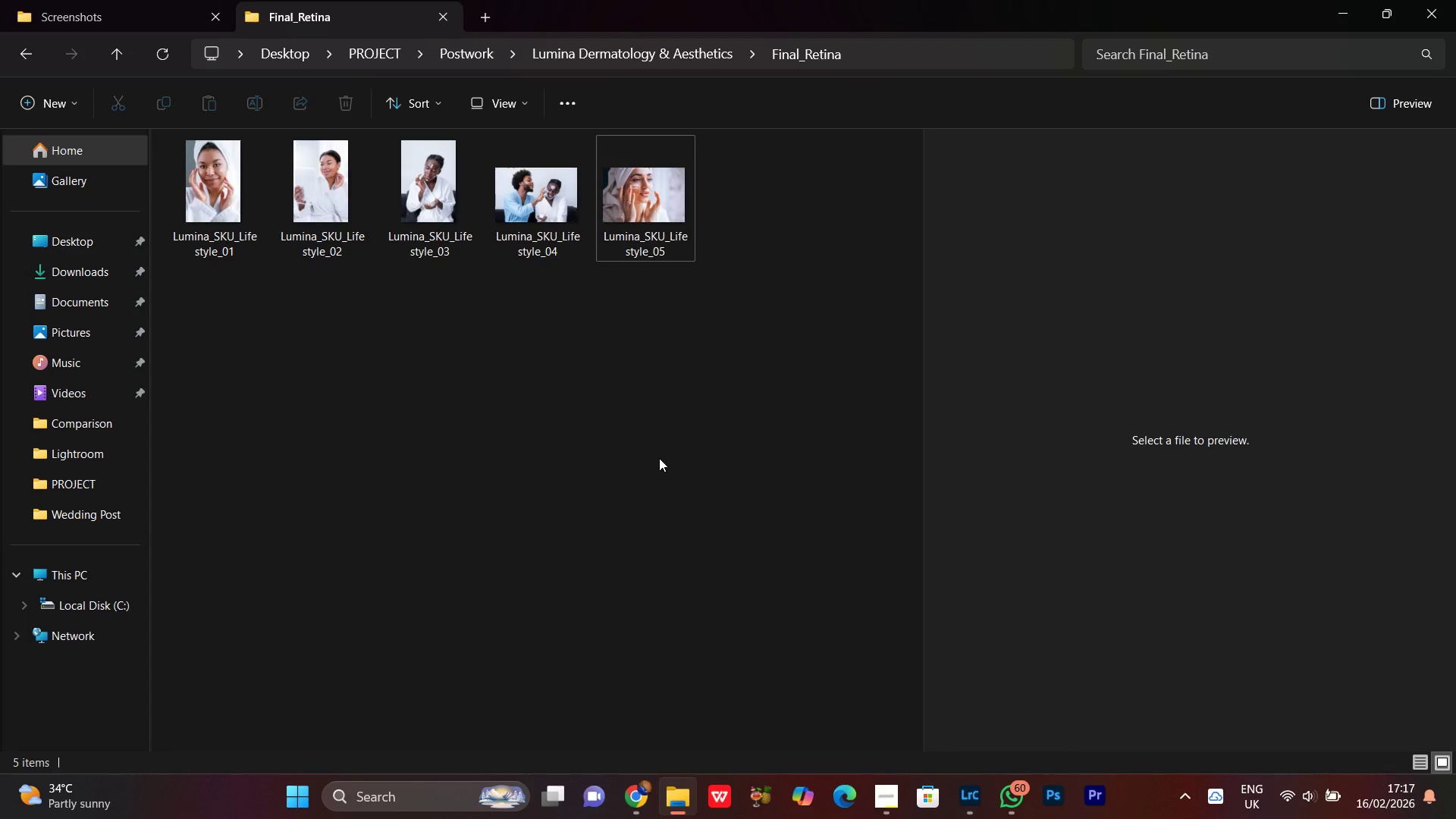 
left_click([620, 416])
 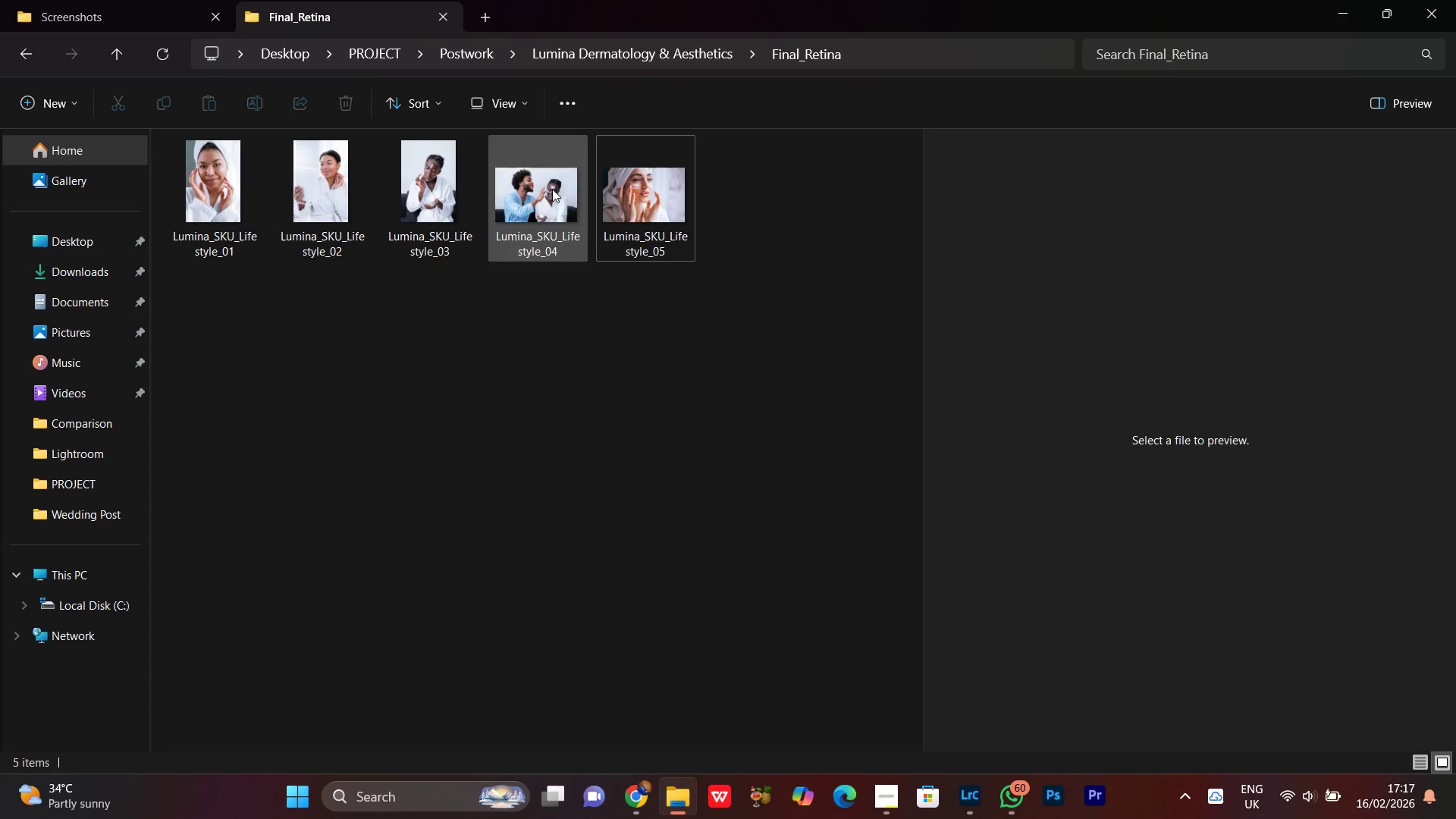 
left_click([552, 189])
 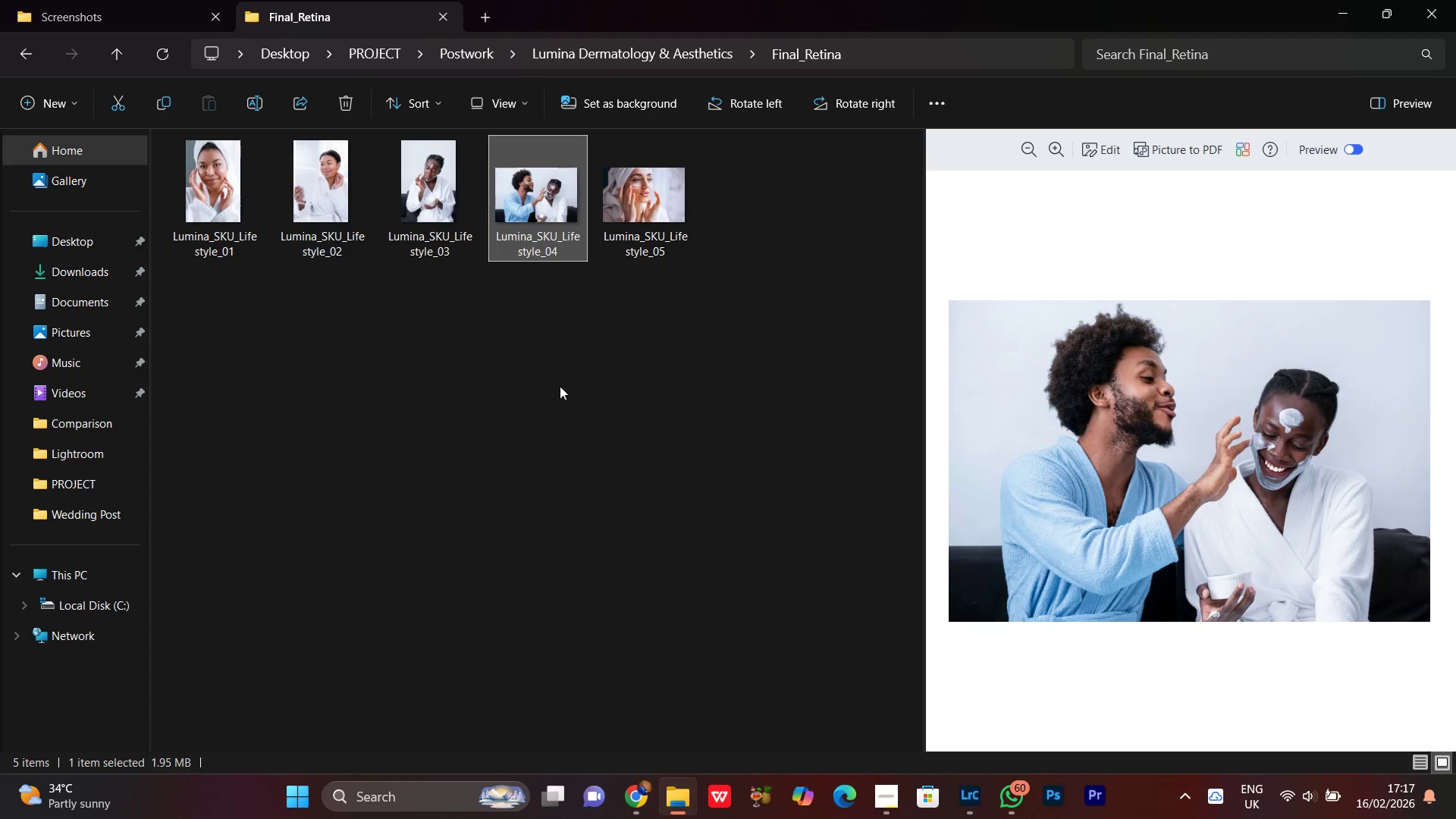 
left_click([560, 391])
 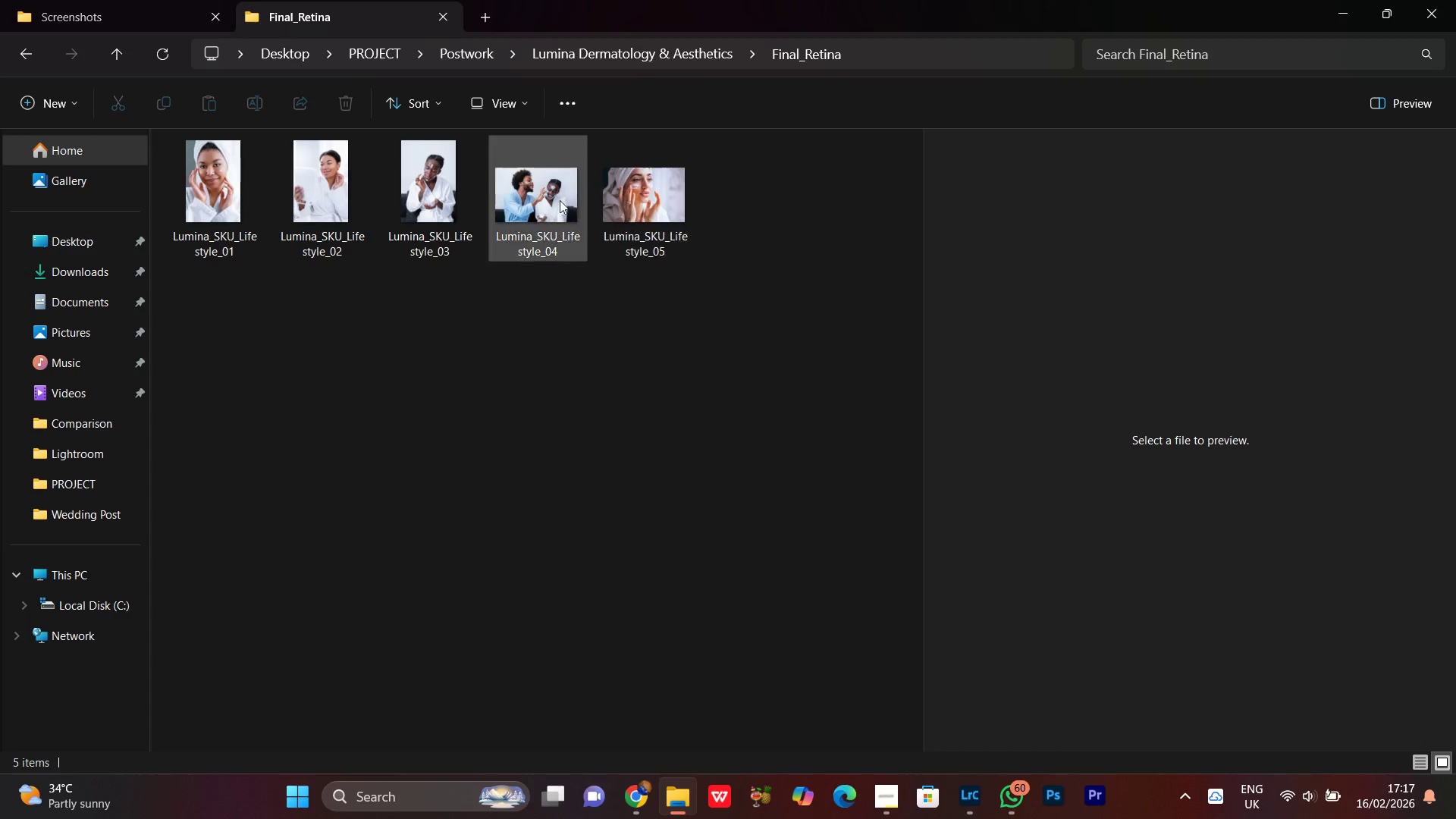 
left_click([555, 193])
 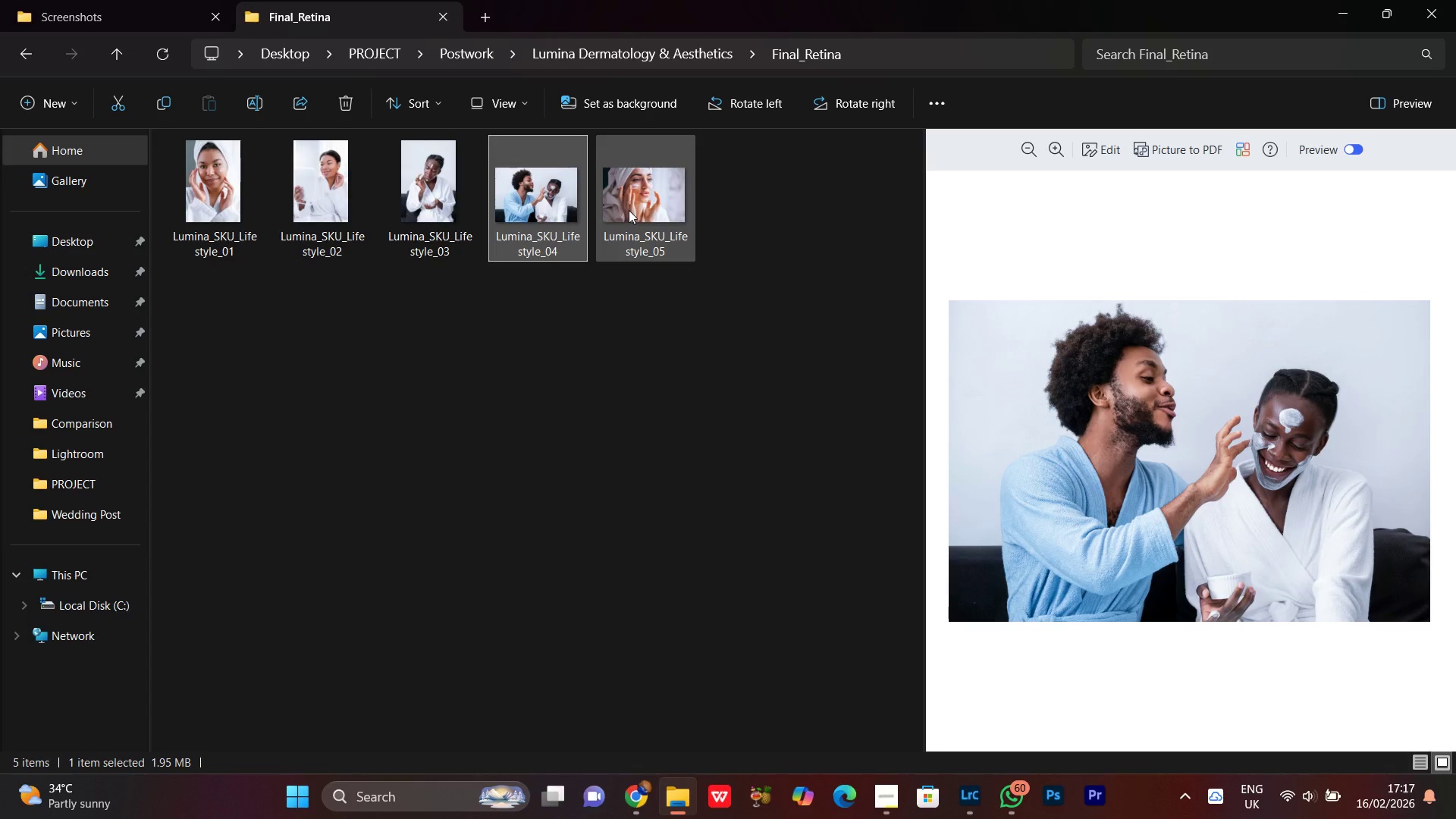 
left_click([629, 210])
 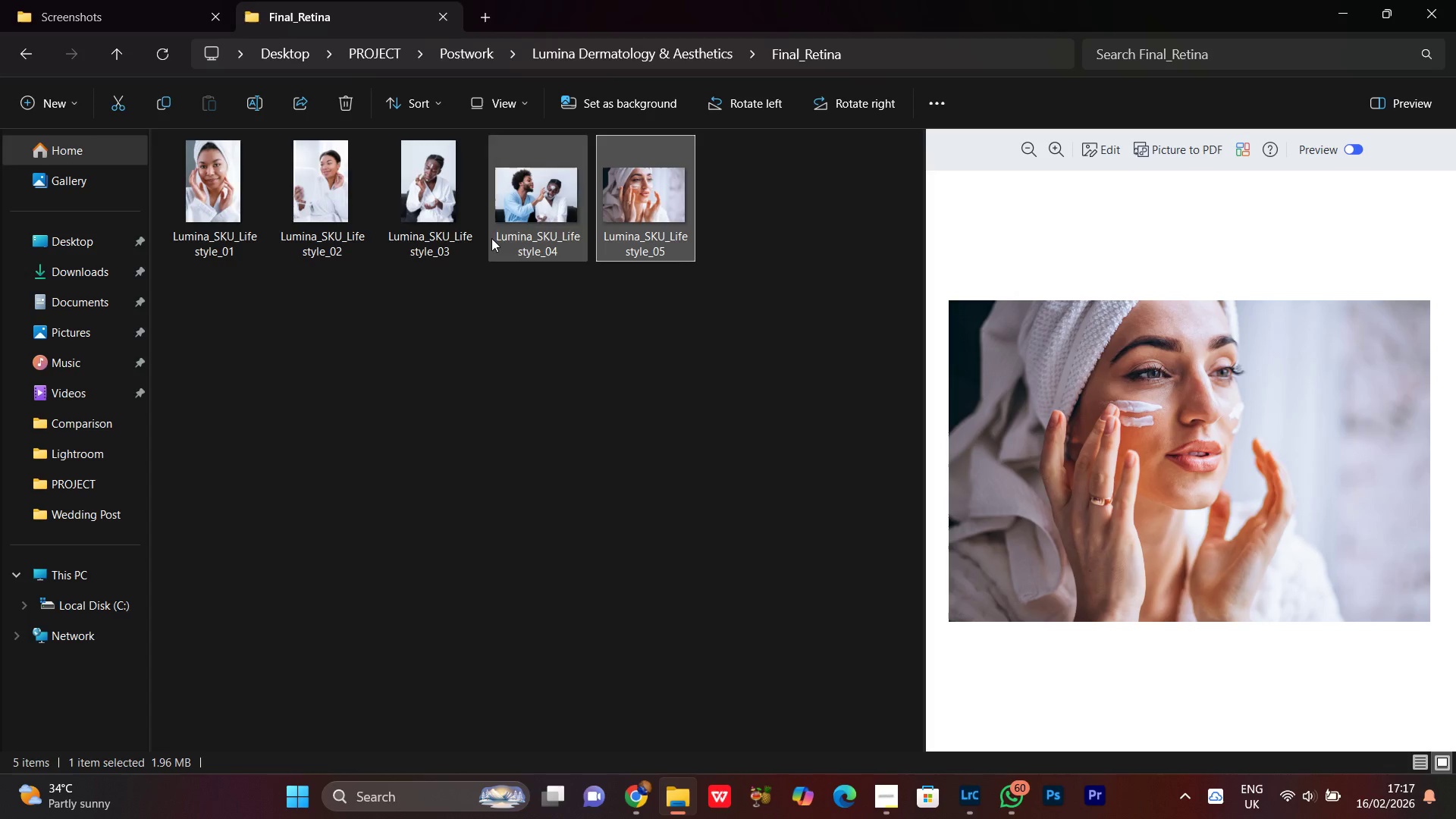 
left_click([473, 218])
 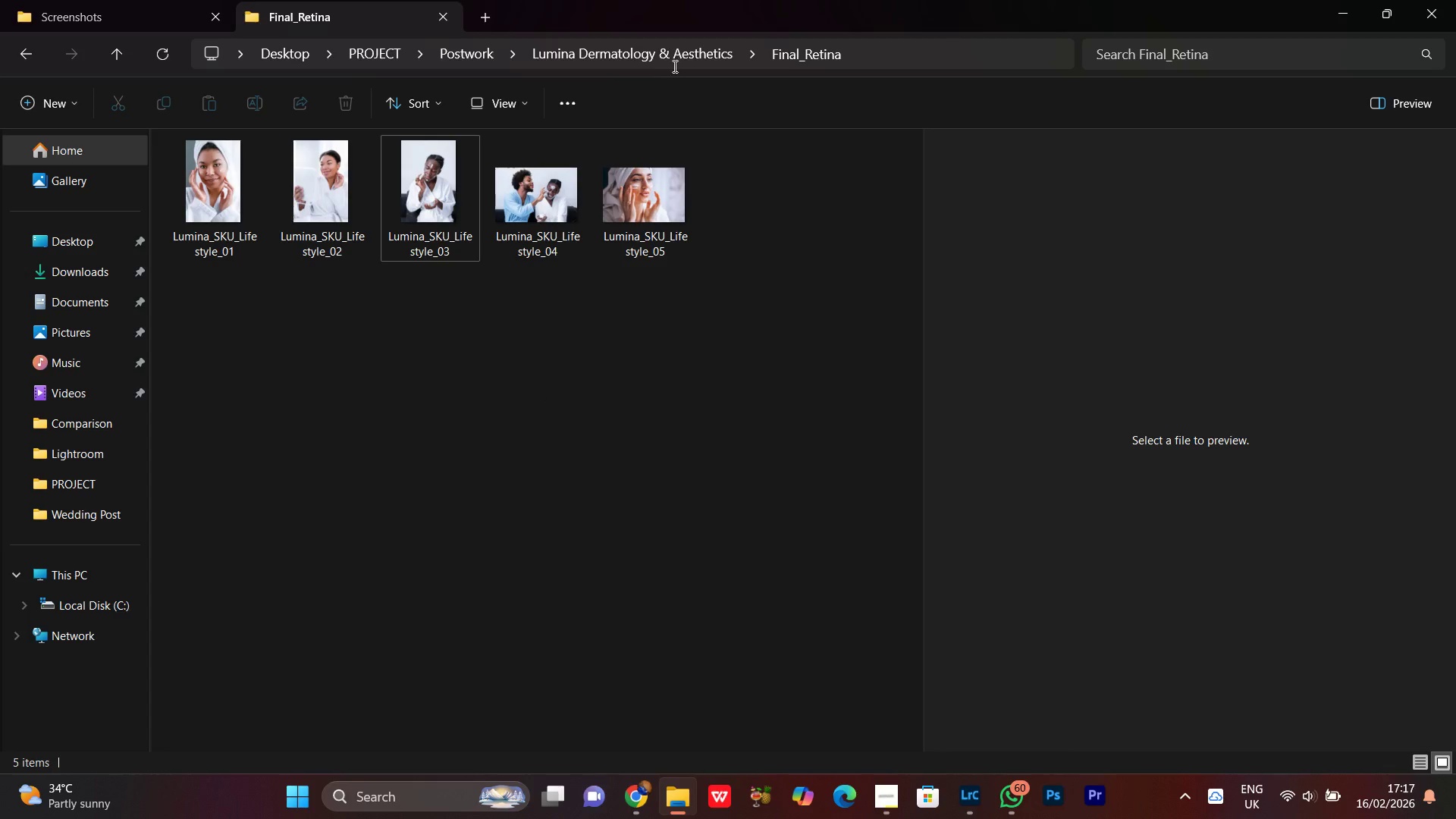 
left_click([661, 49])
 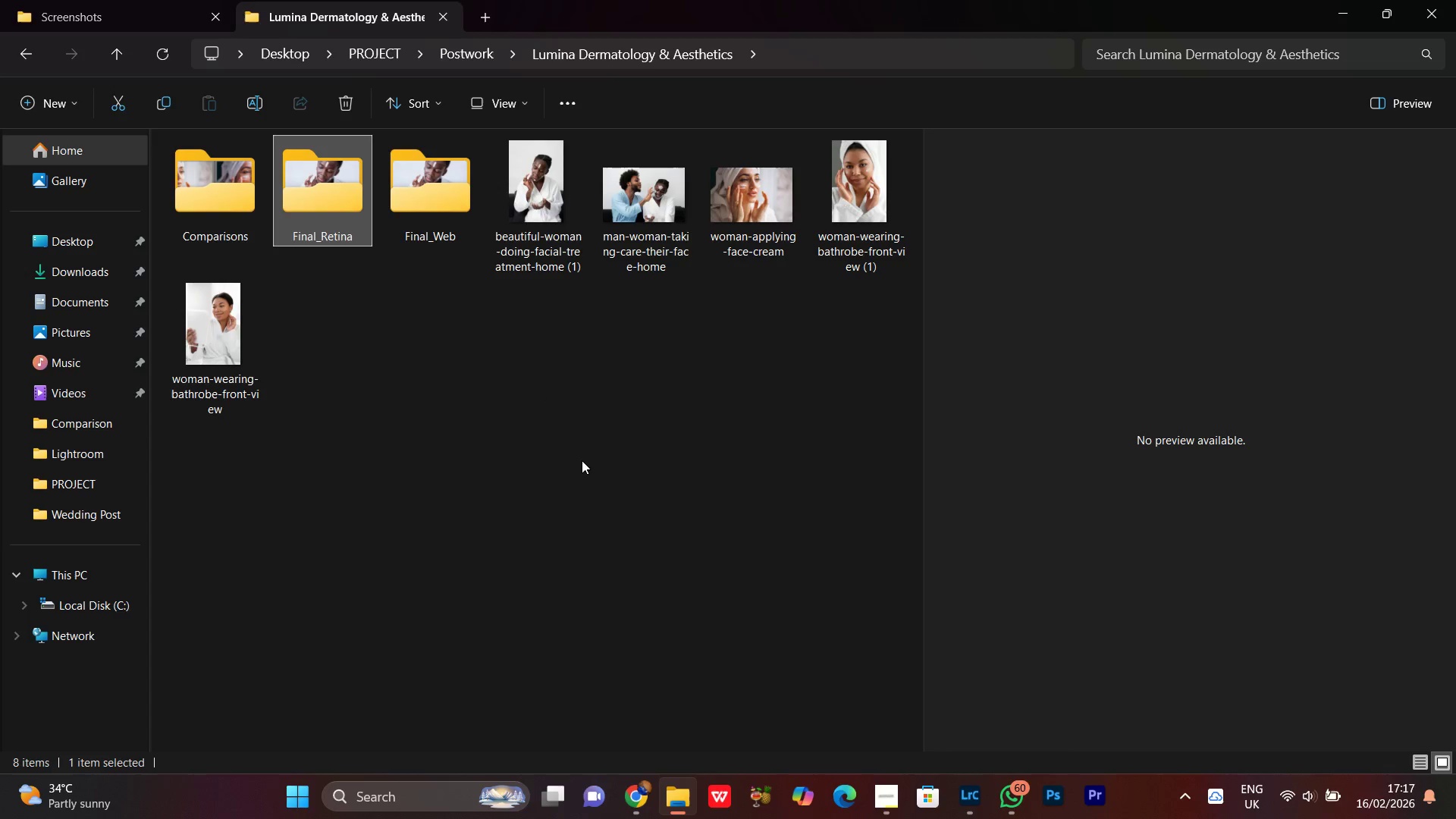 
left_click_drag(start_coordinate=[577, 457], to_coordinate=[577, 451])
 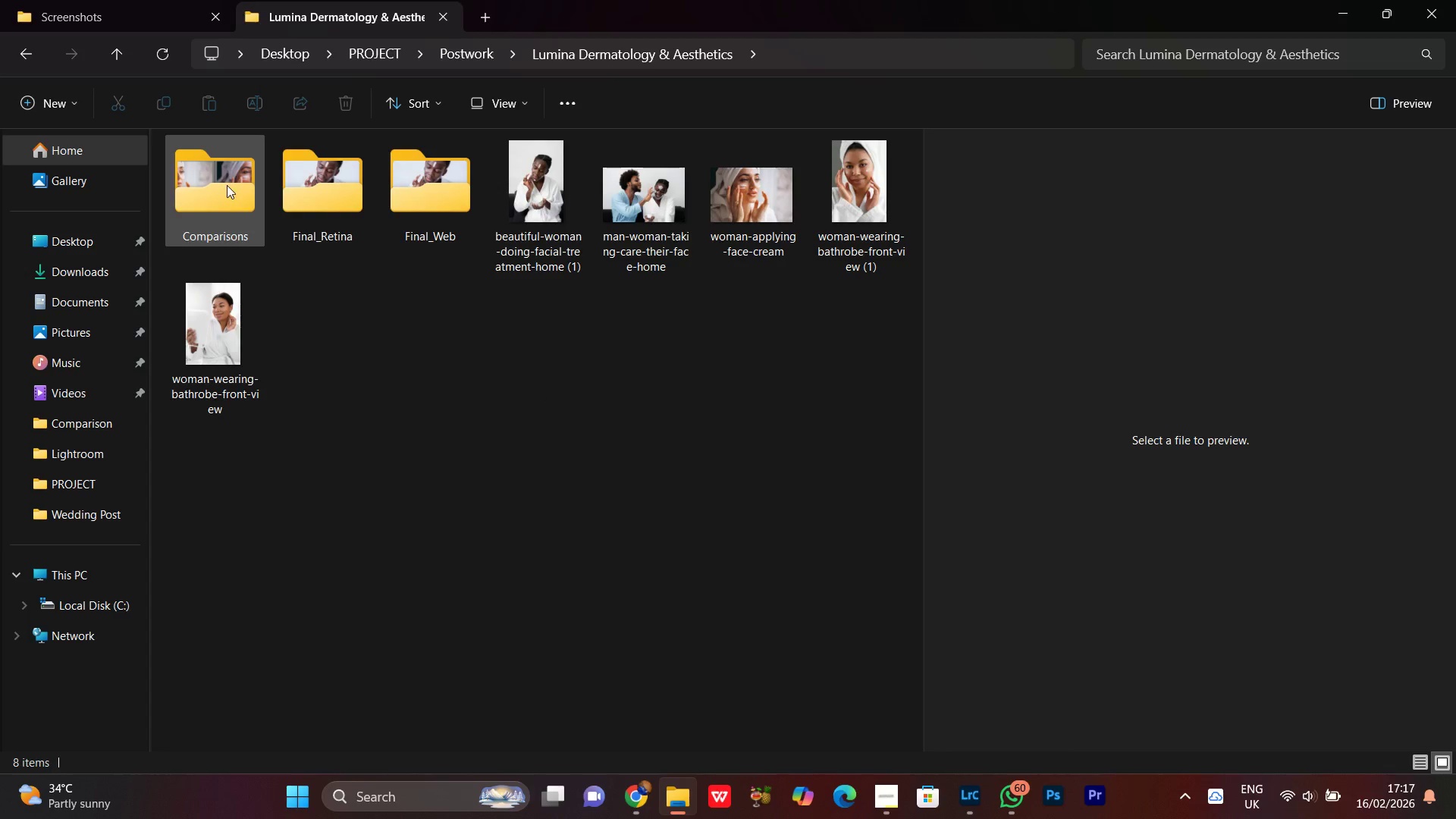 
double_click([227, 185])
 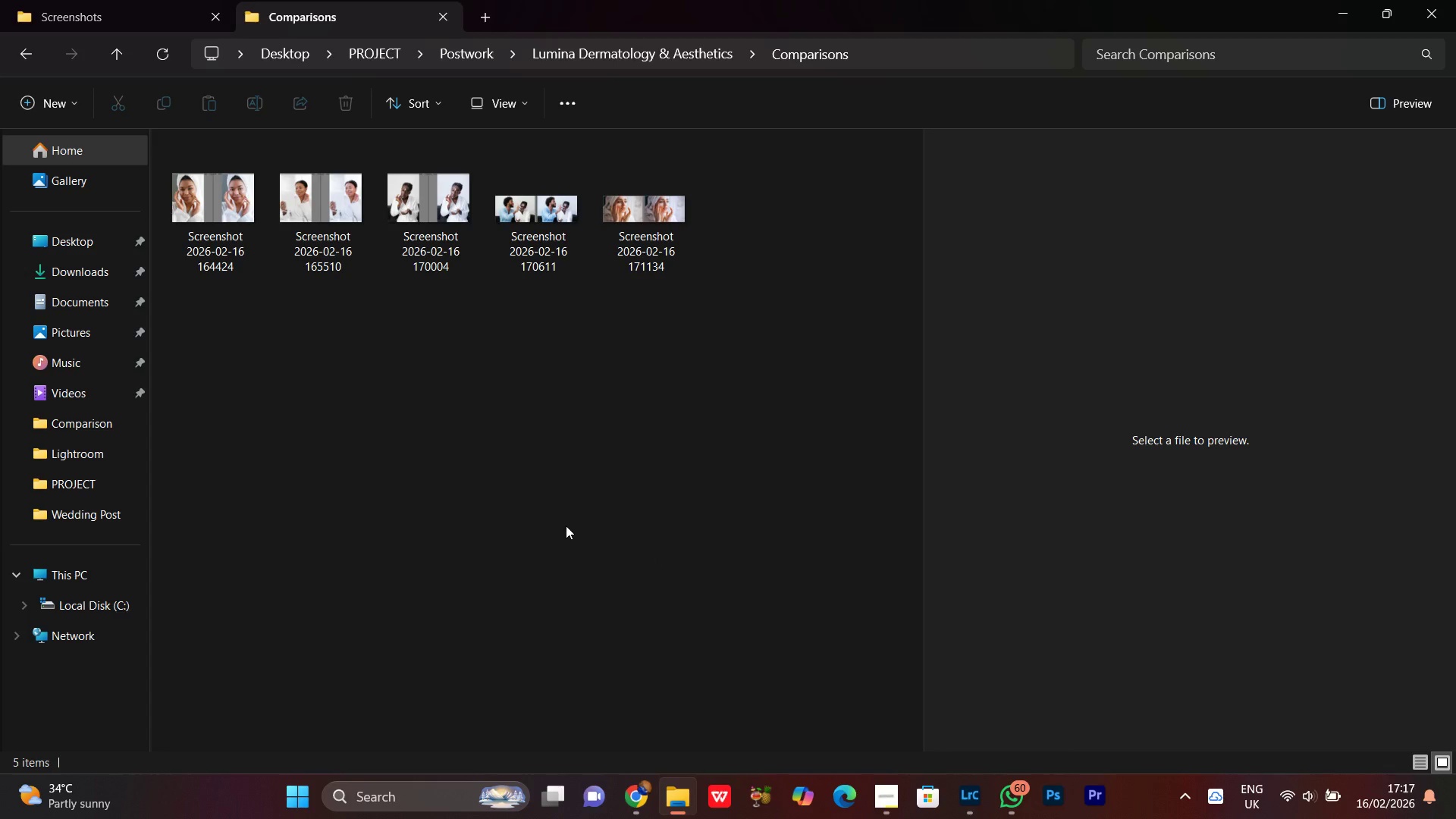 
key(Space)
 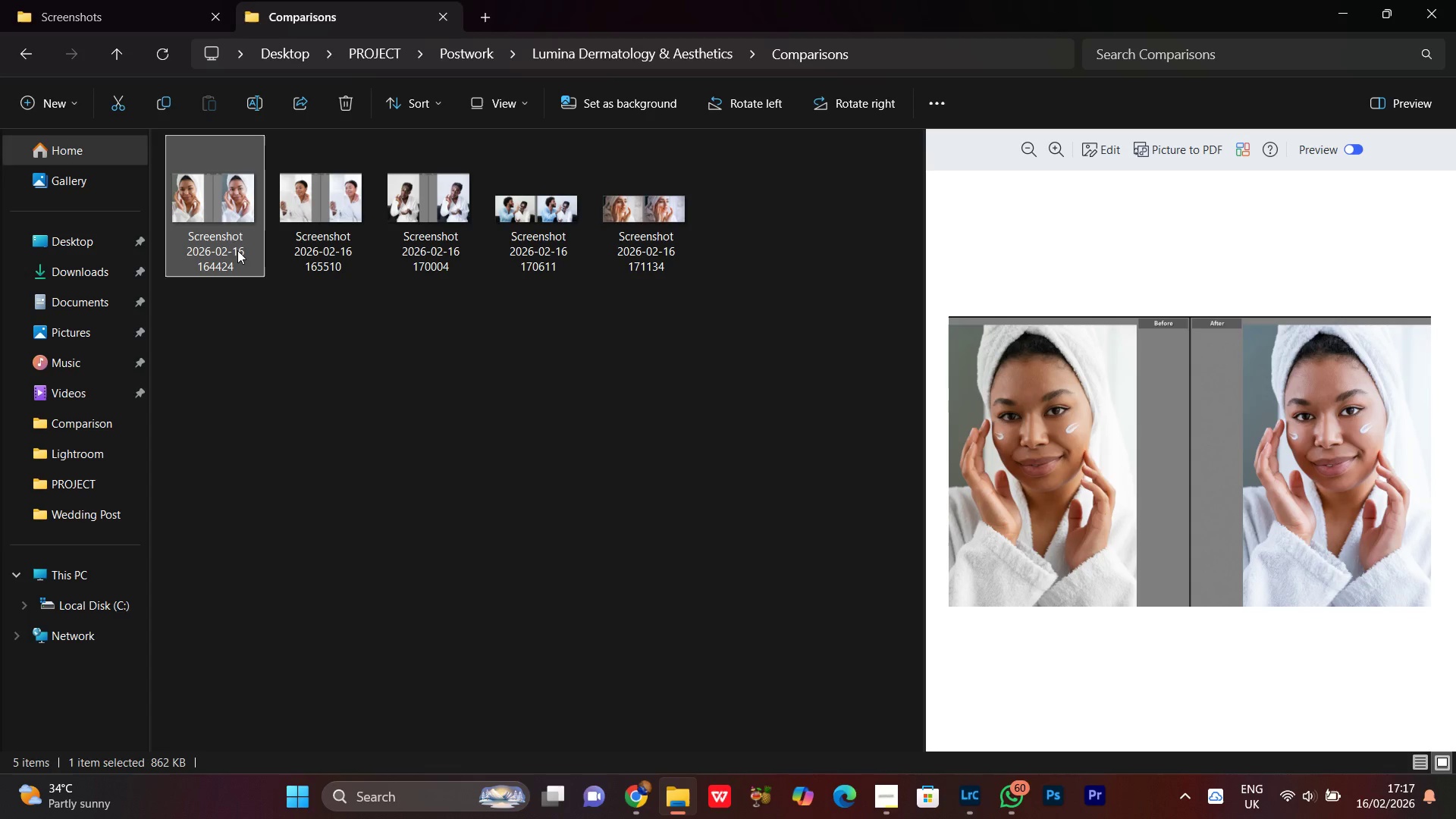 
left_click([218, 206])
 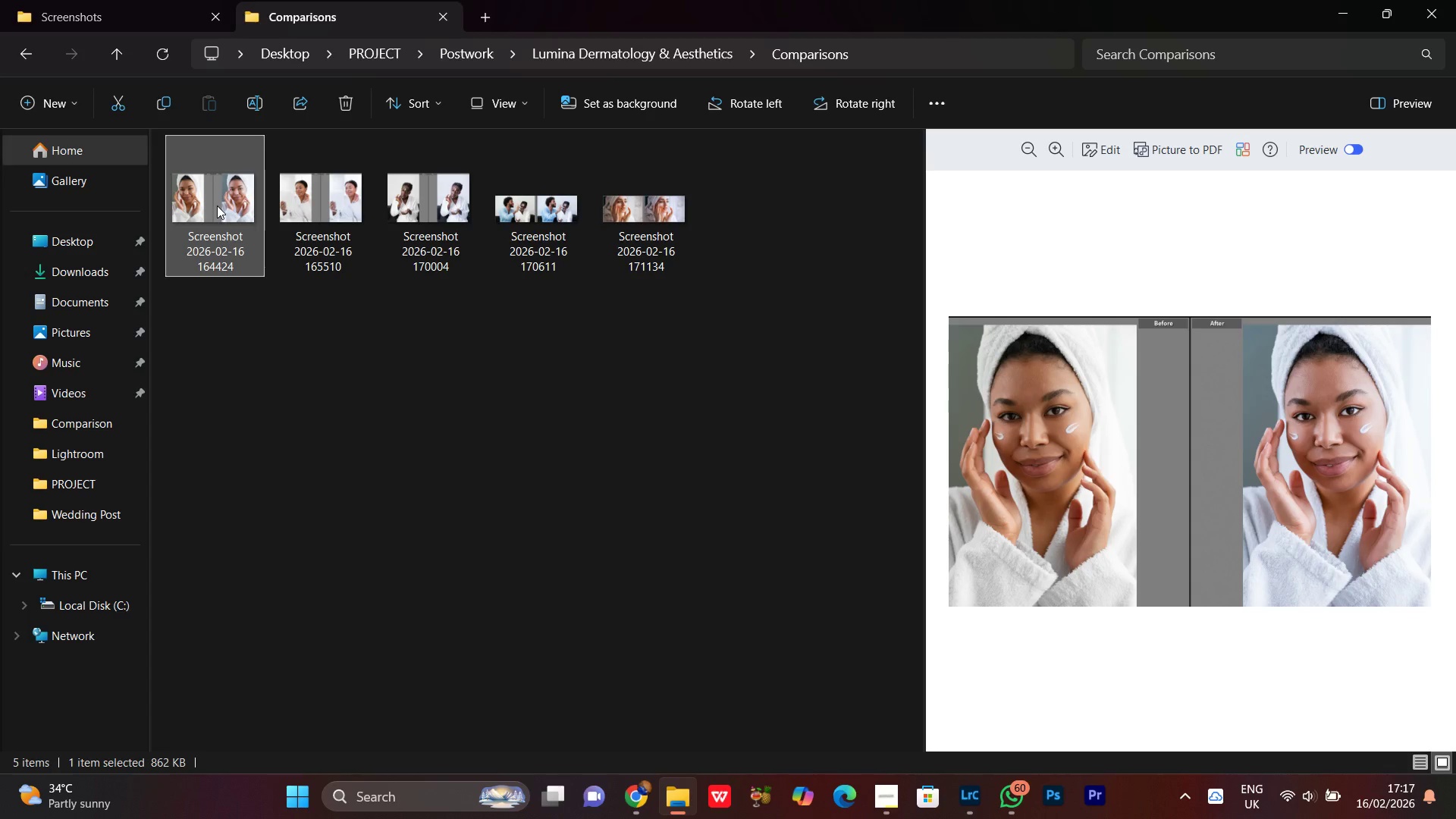 
right_click([217, 206])
 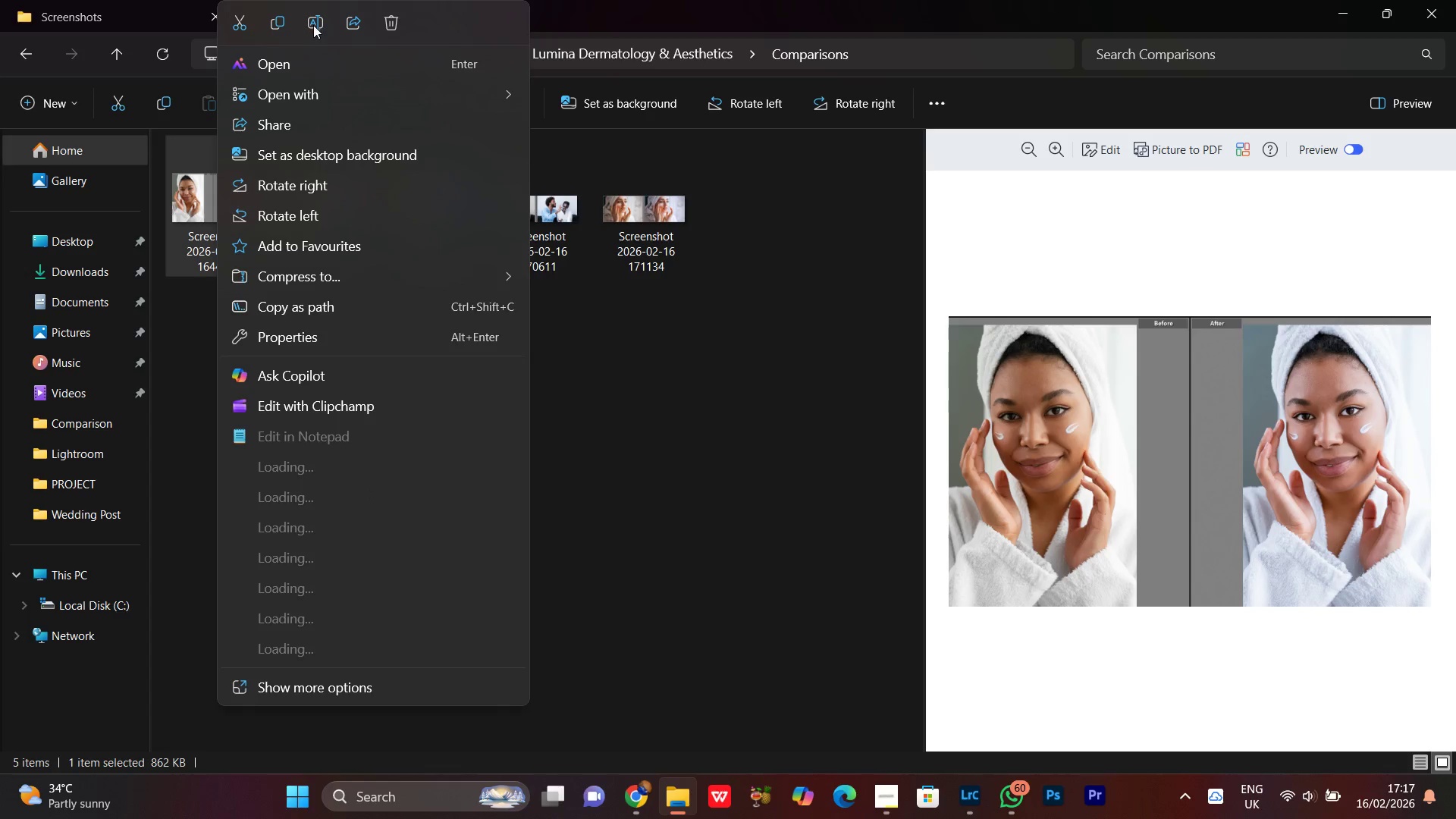 
left_click([314, 25])
 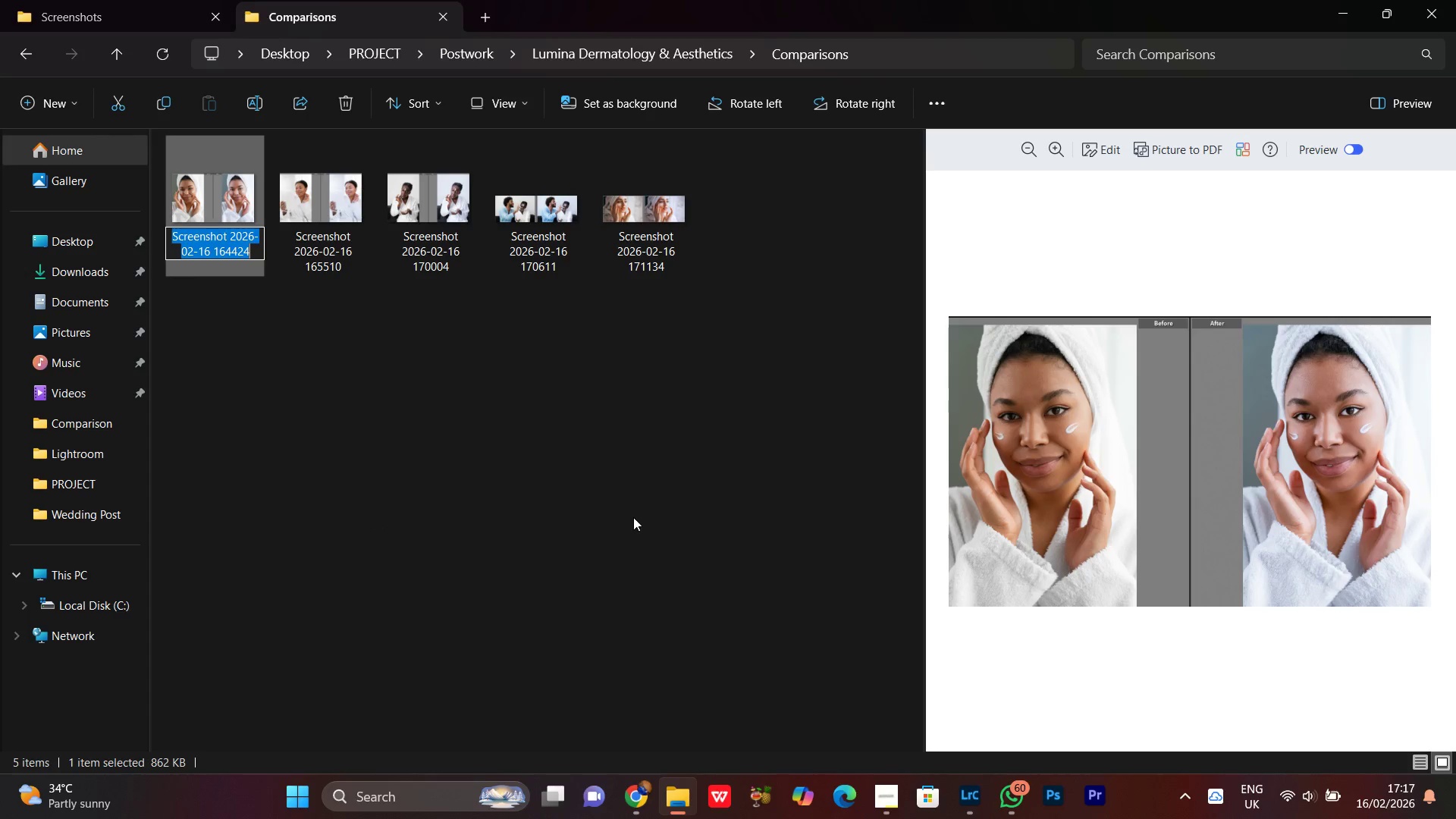 
left_click([632, 517])
 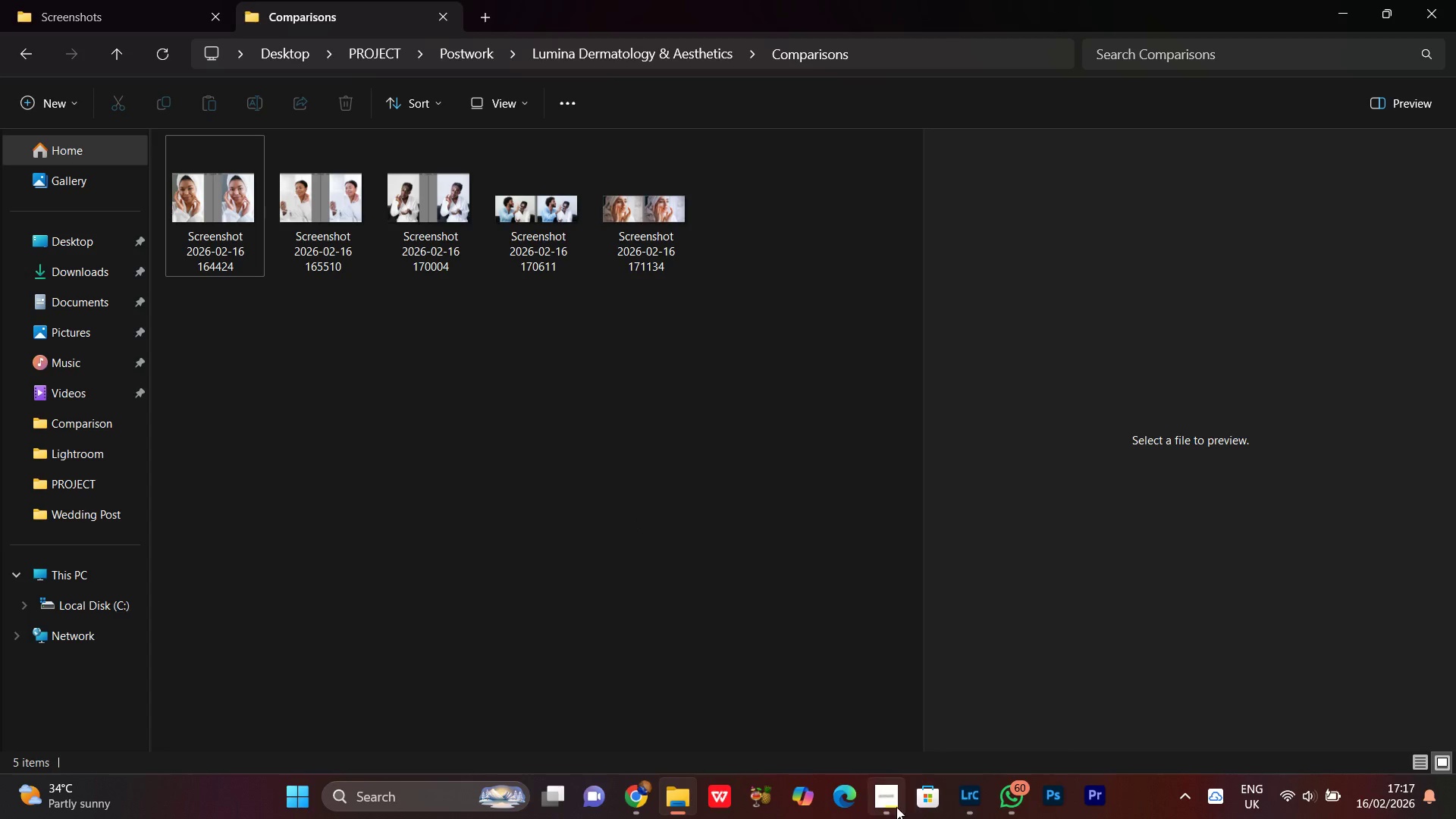 
left_click([893, 805])